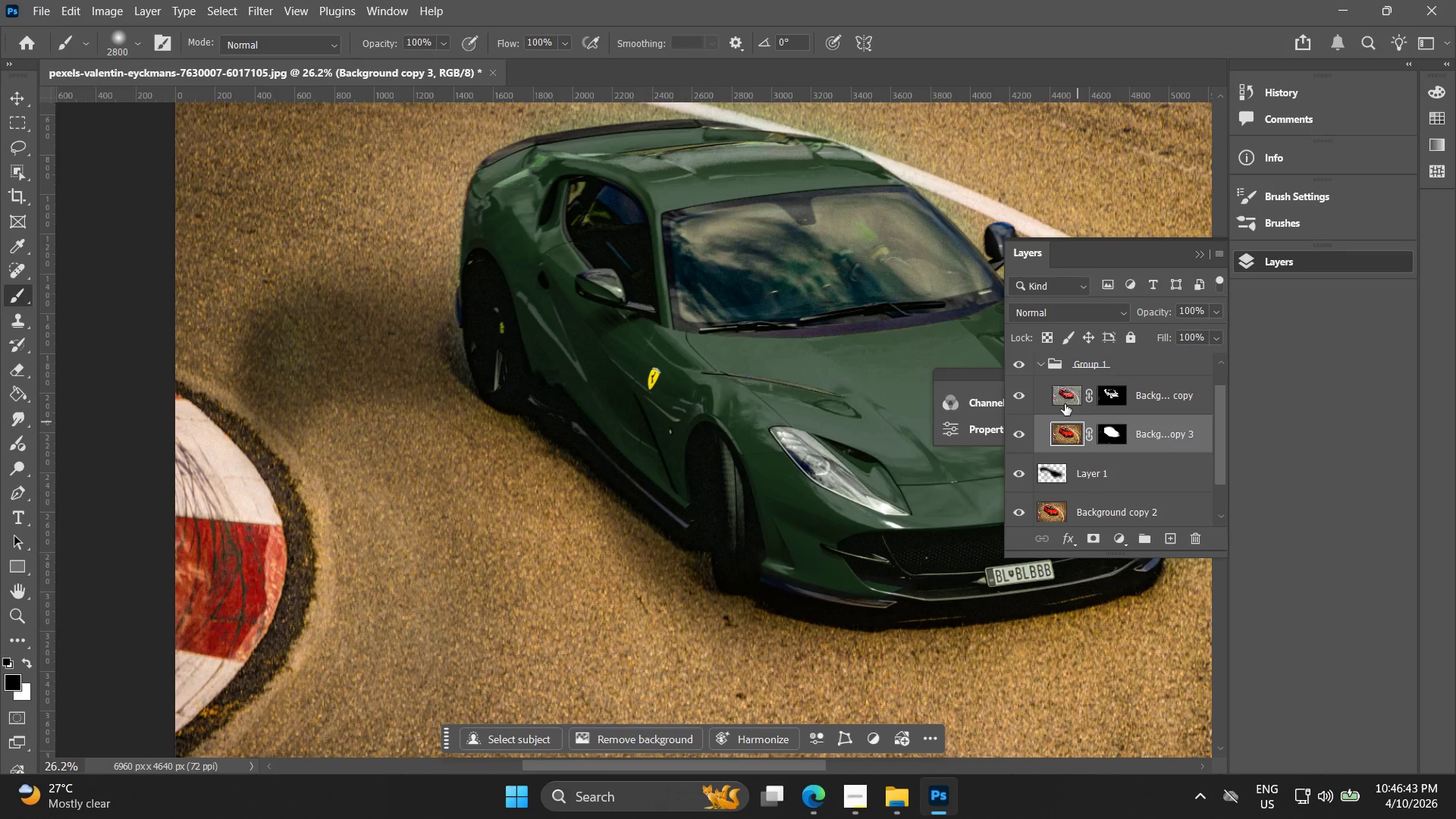 
left_click([1065, 403])
 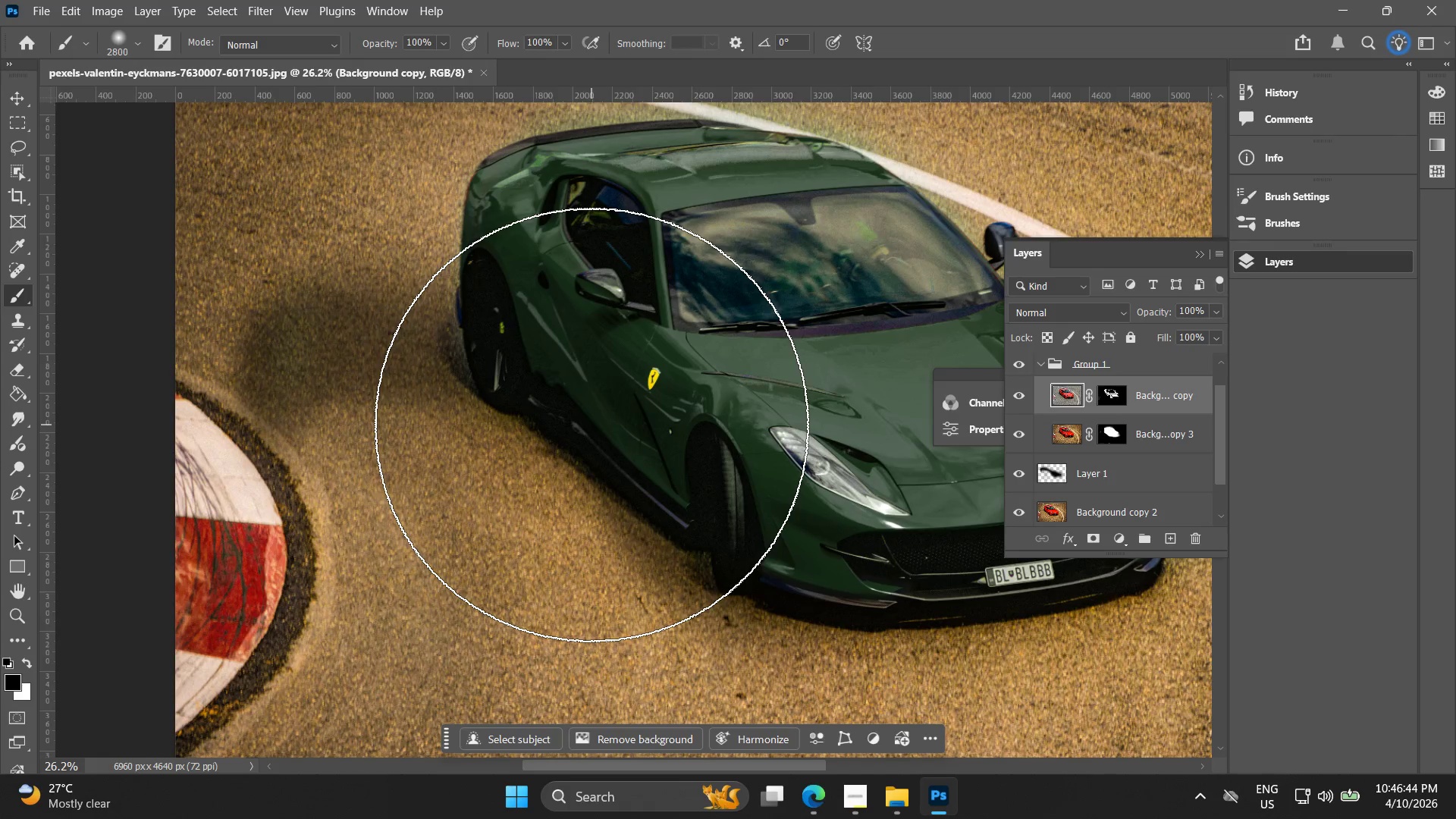 
hold_key(key=BracketLeft, duration=0.88)
 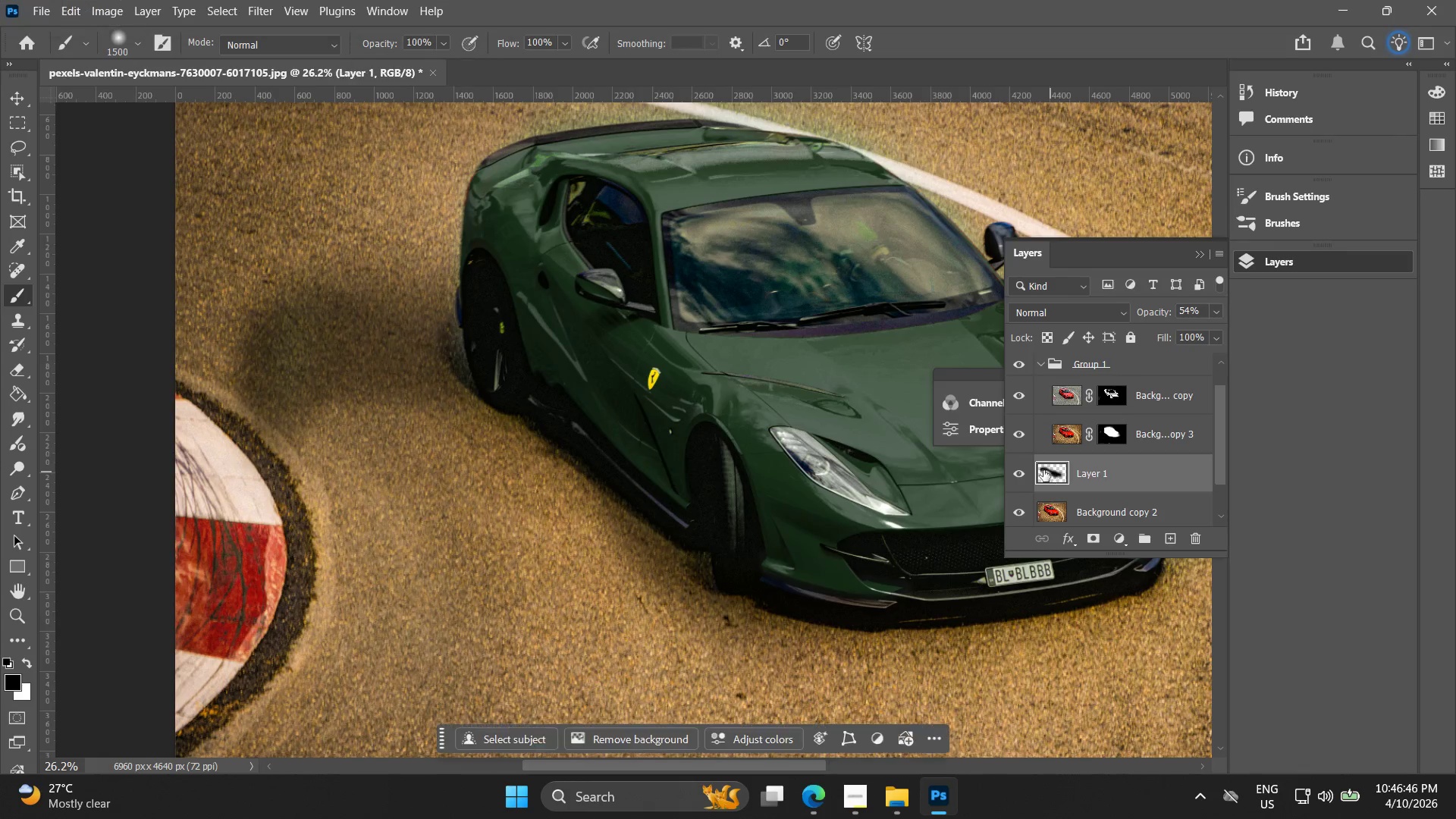 
key(BracketLeft)
 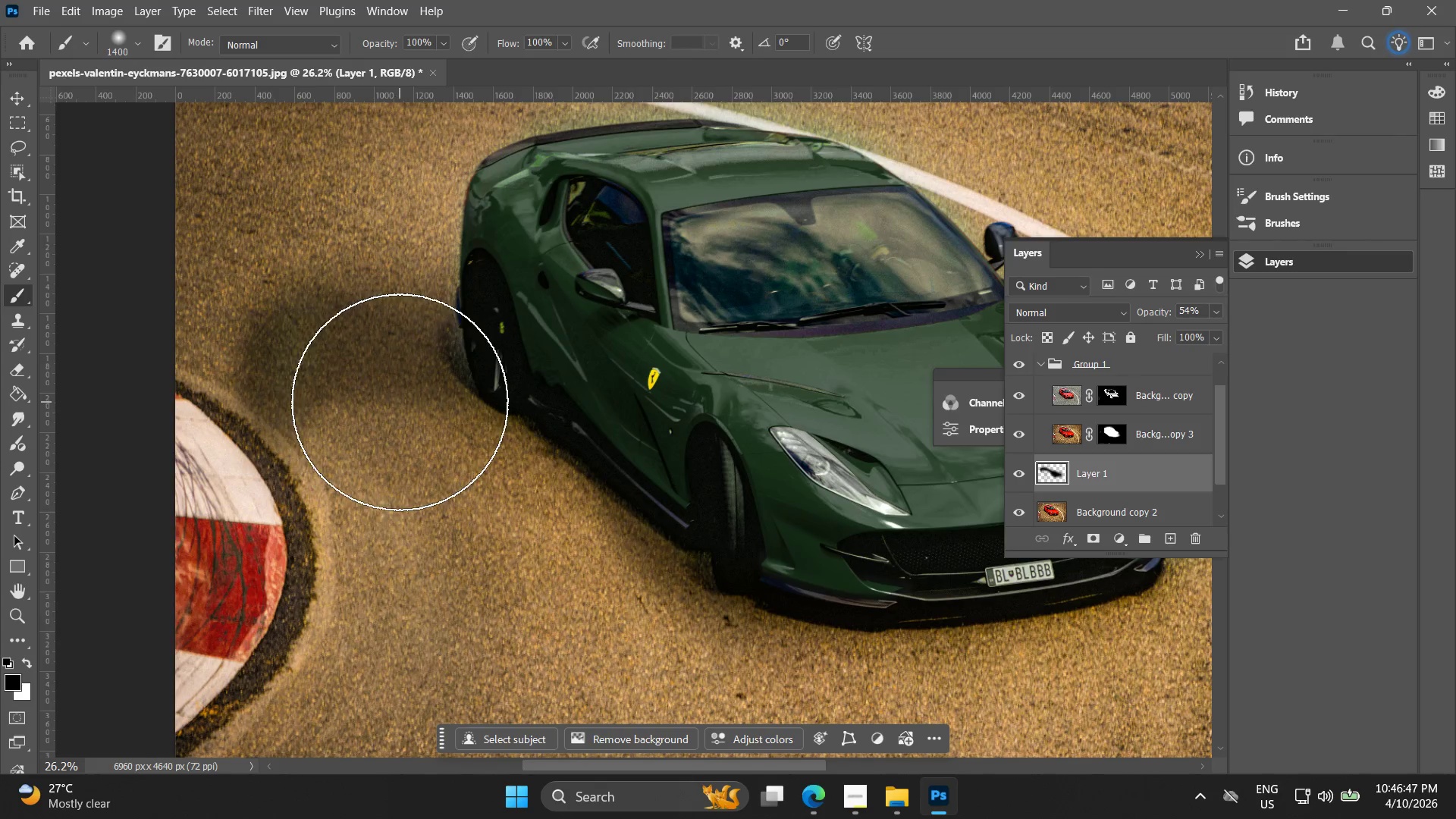 
key(BracketLeft)
 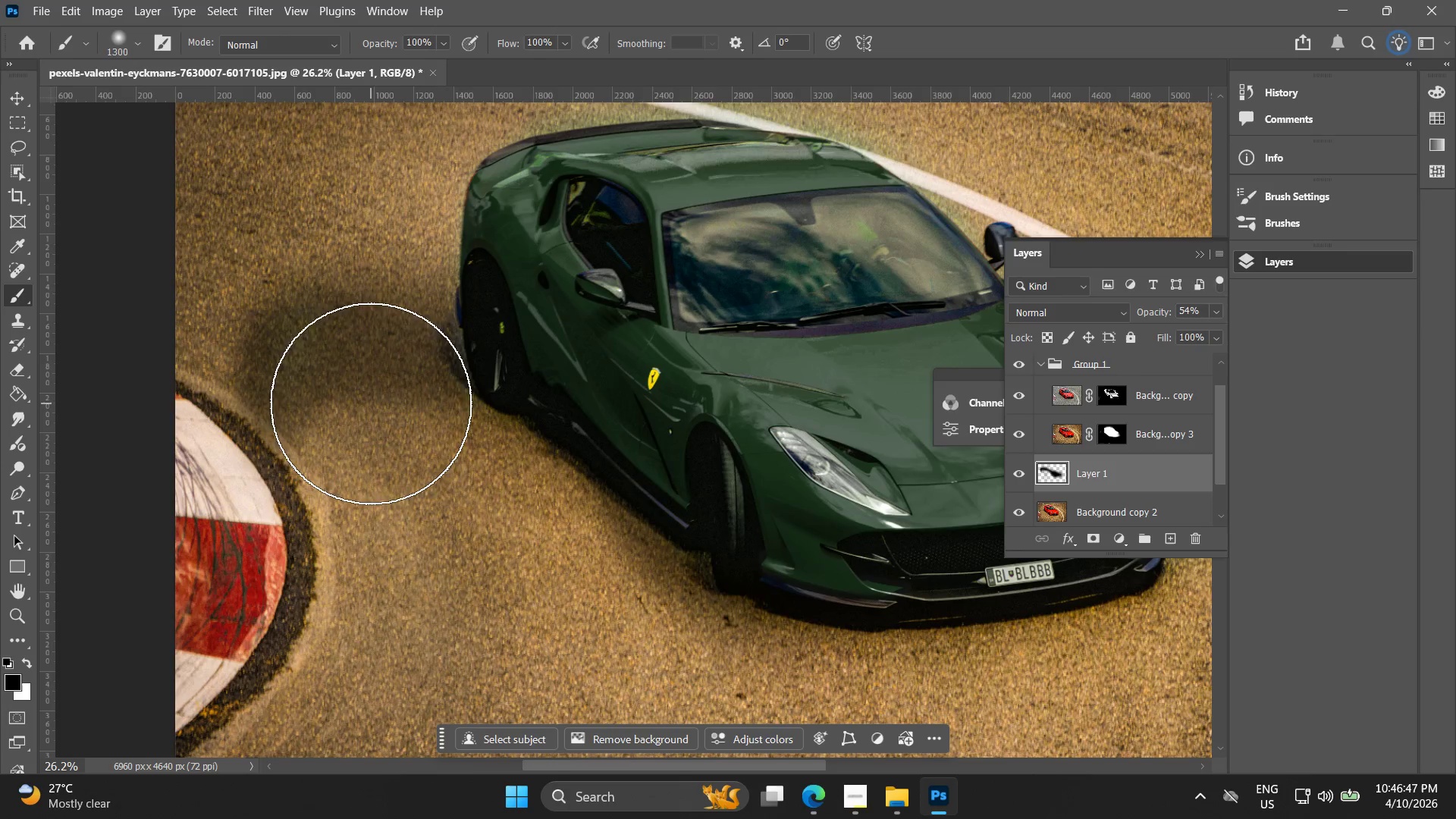 
key(BracketLeft)
 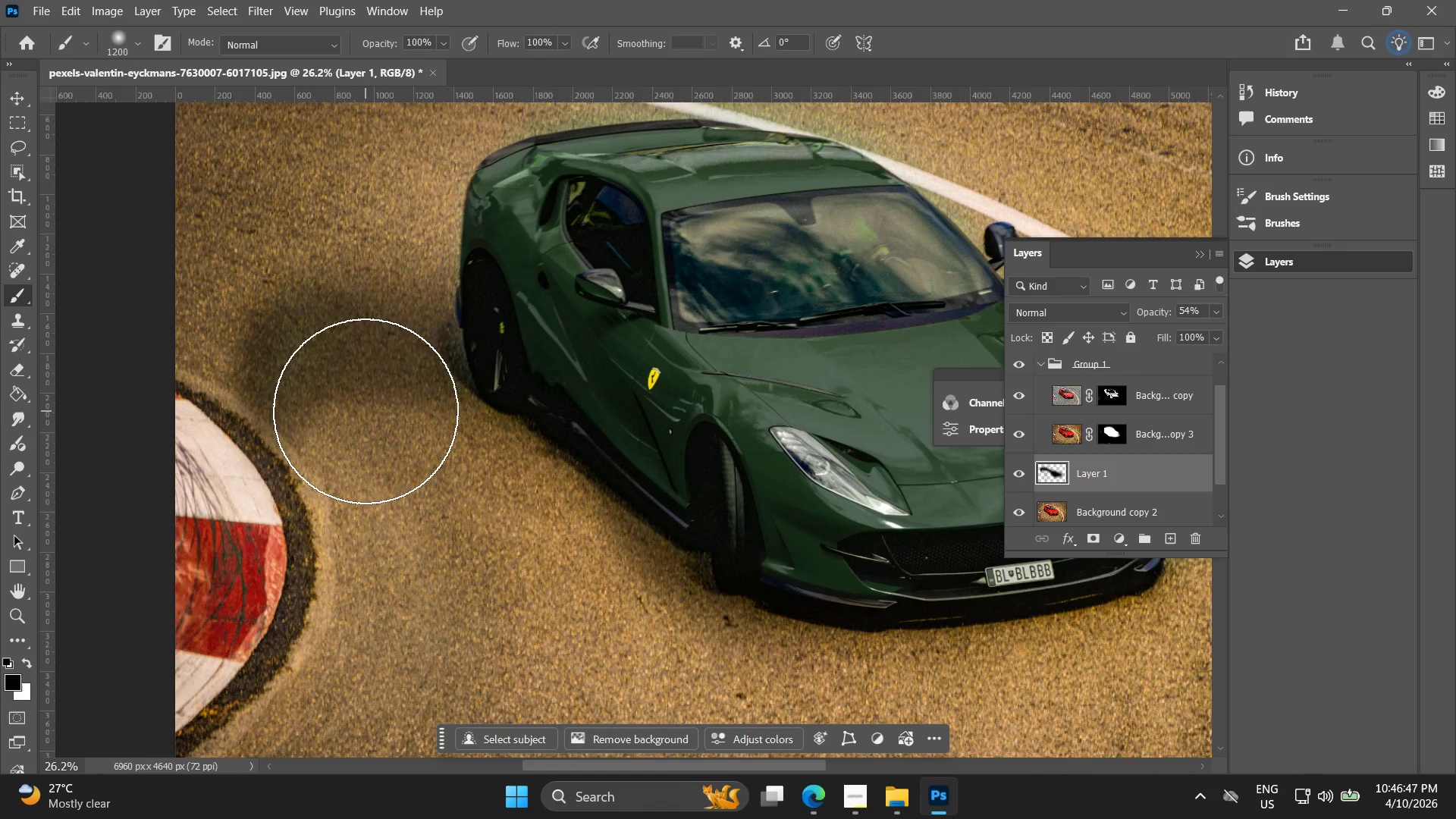 
key(BracketLeft)
 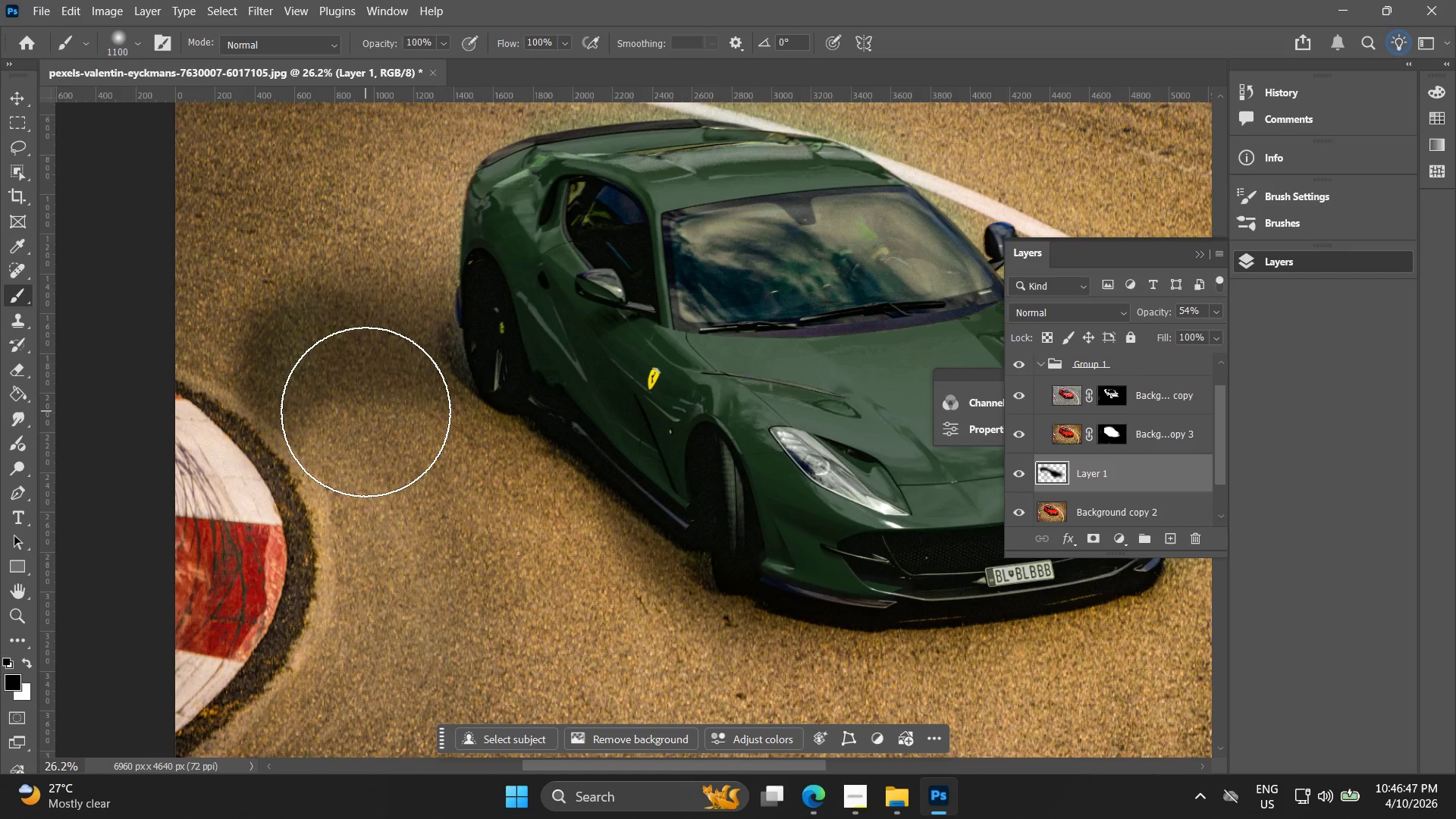 
key(BracketLeft)
 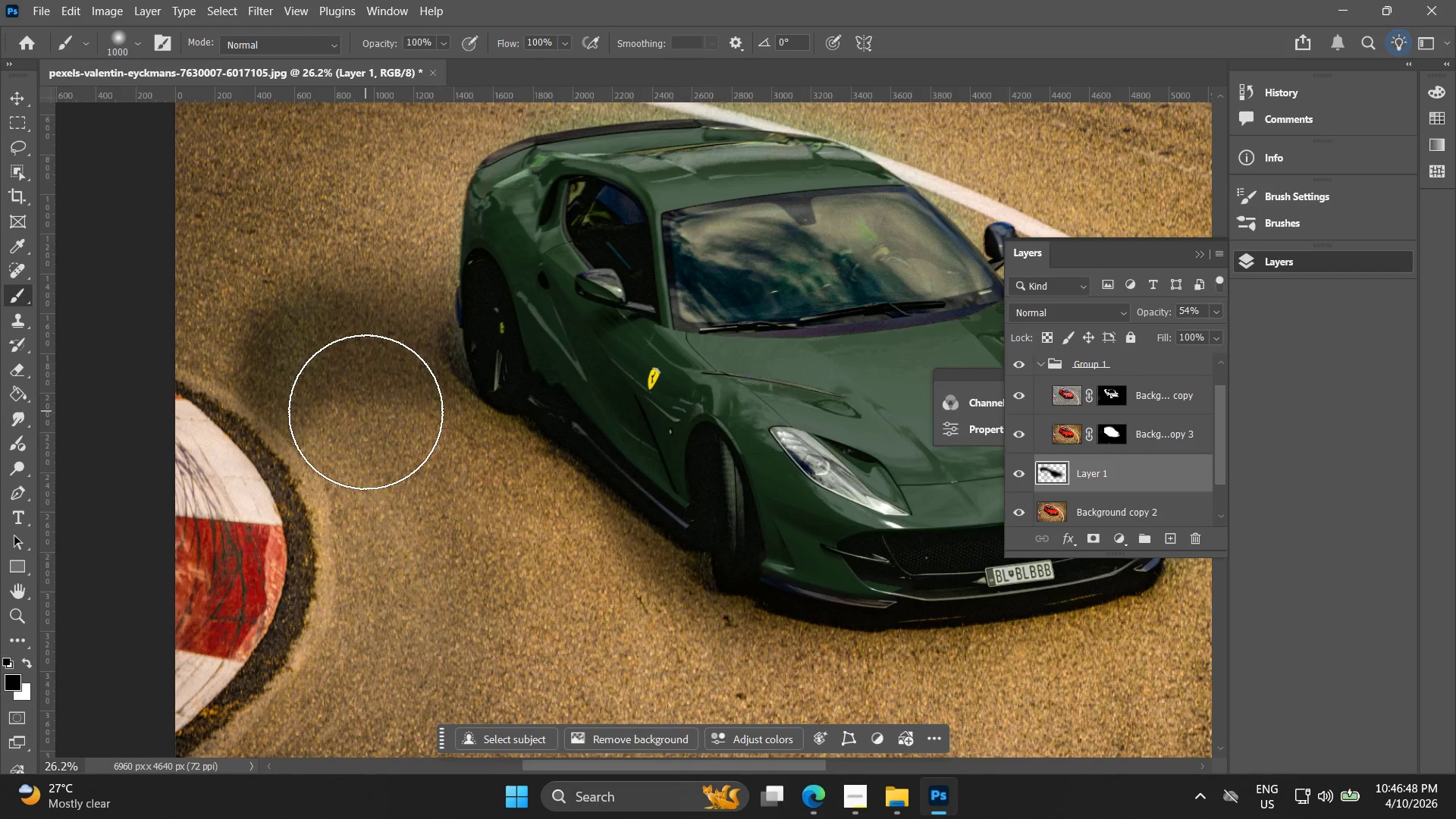 
key(BracketLeft)
 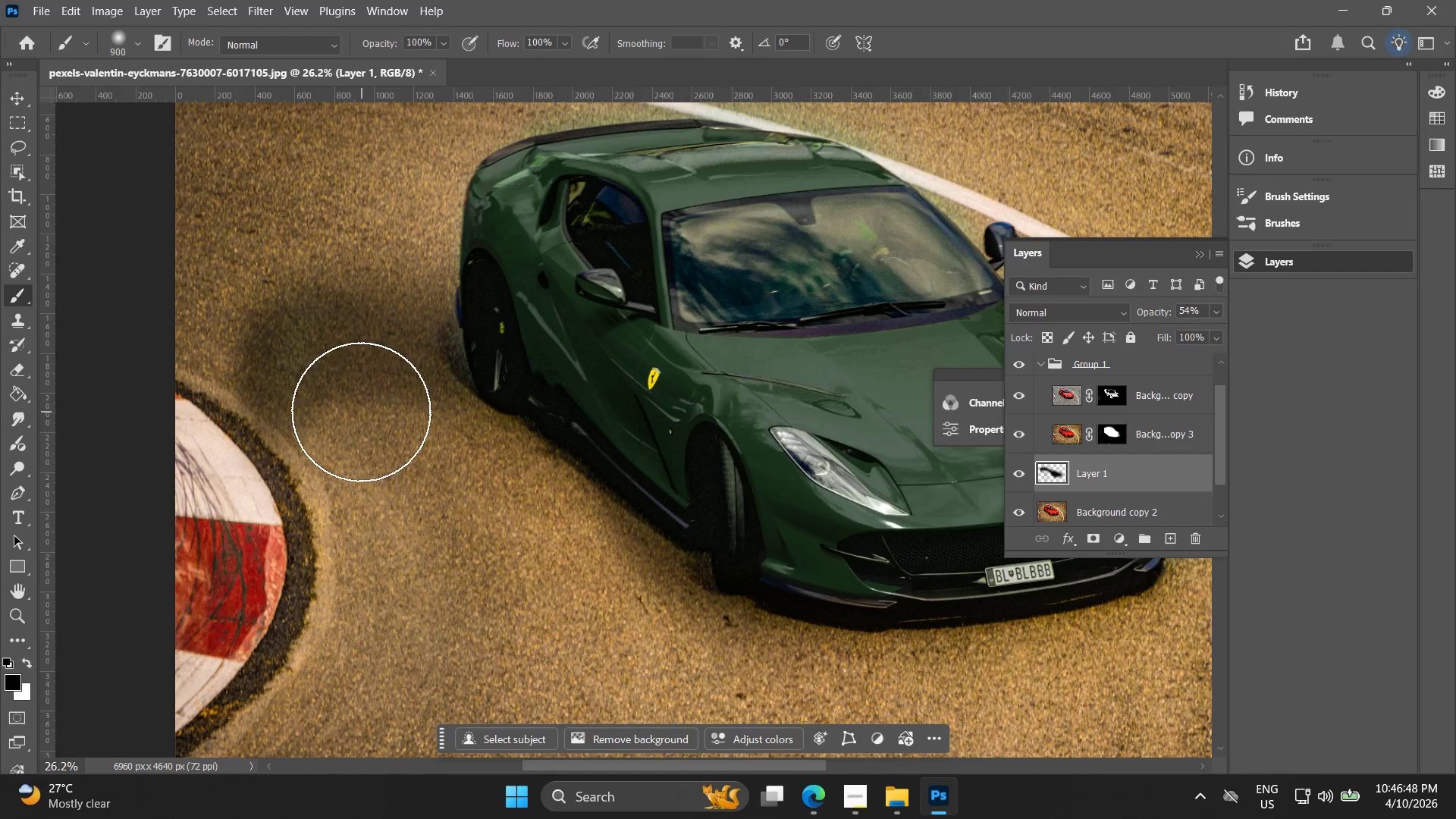 
key(BracketLeft)
 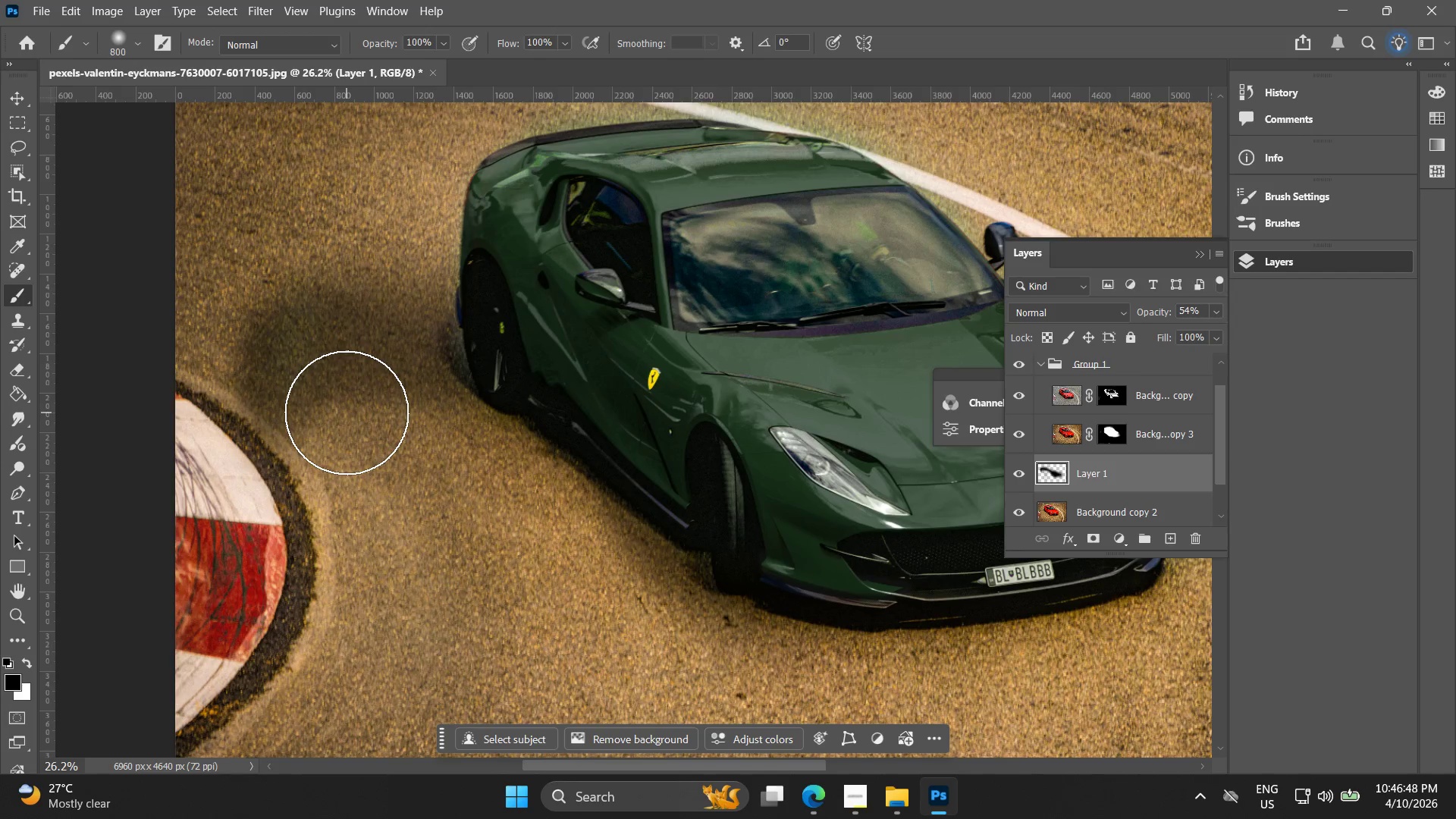 
key(BracketLeft)
 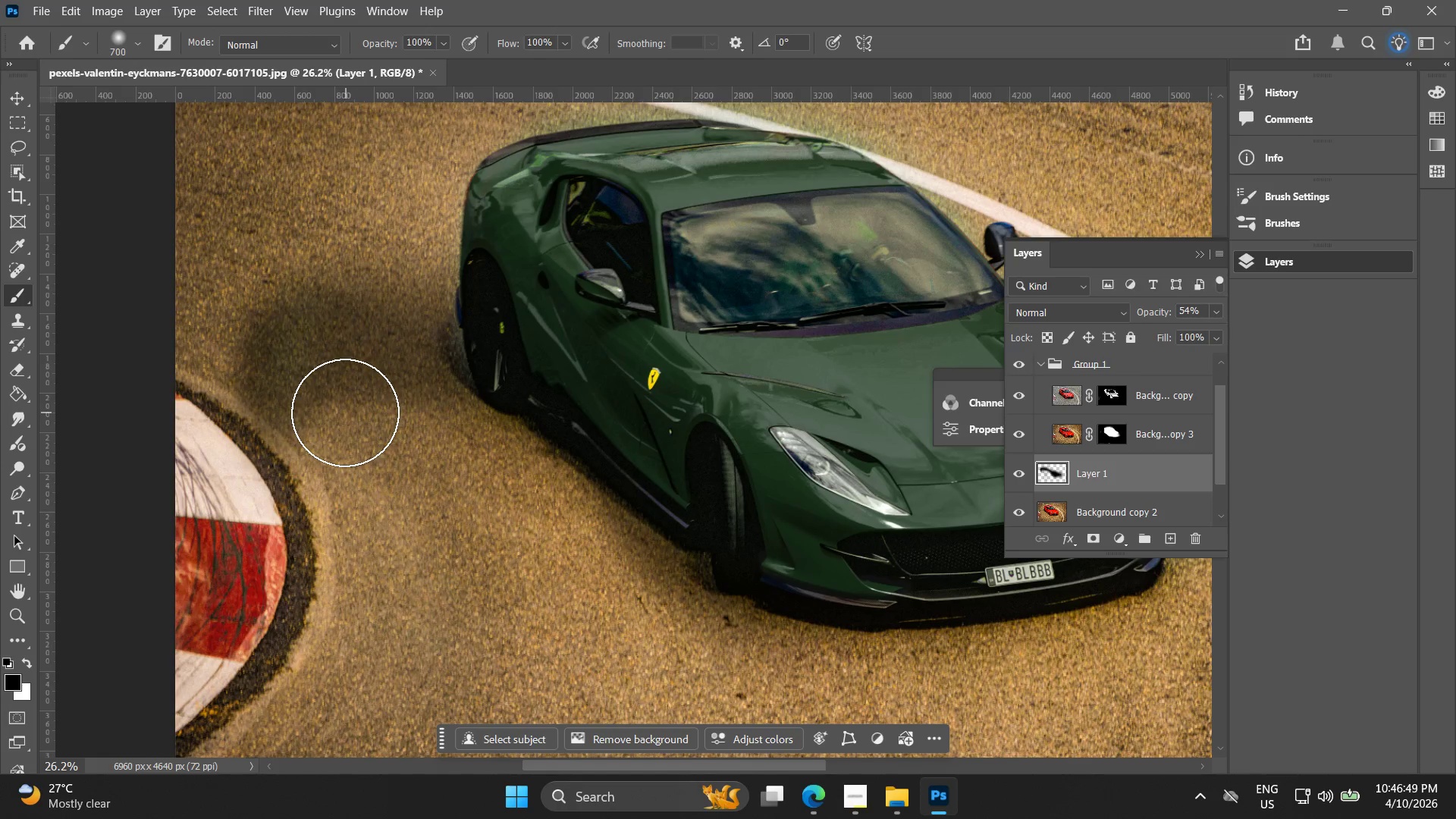 
left_click_drag(start_coordinate=[343, 414], to_coordinate=[425, 424])
 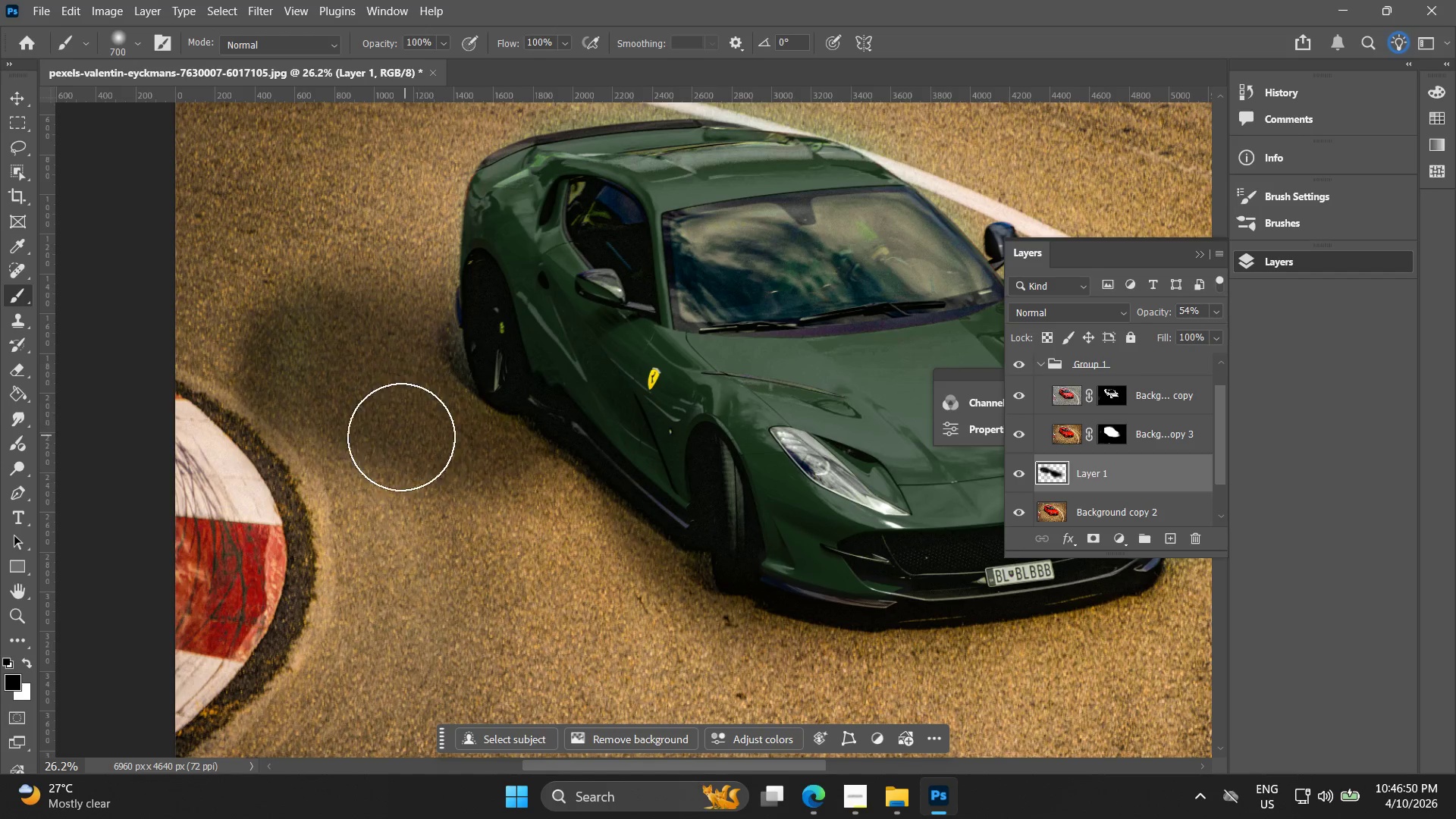 
key(Control+ControlLeft)
 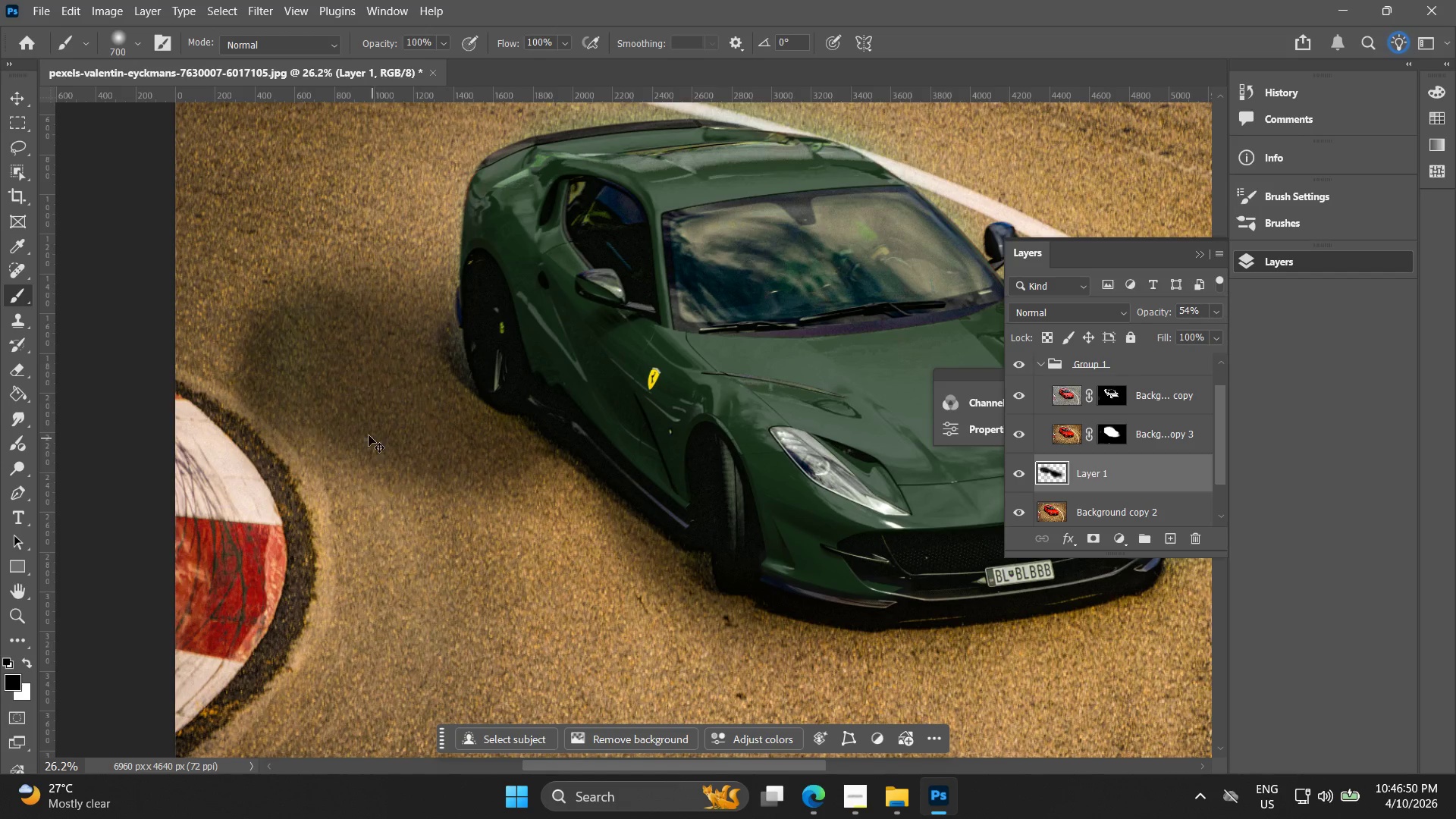 
key(Control+Z)
 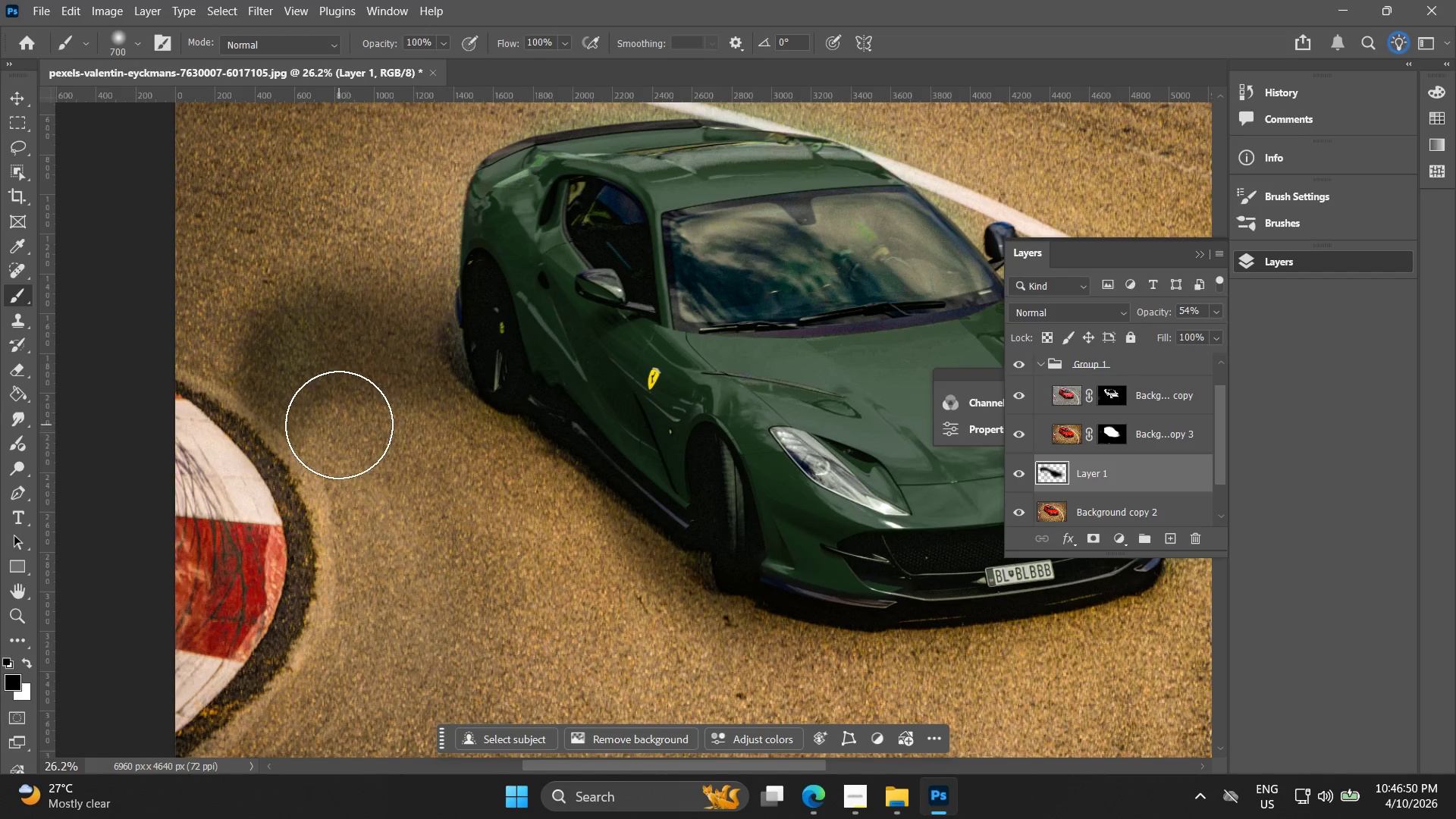 
left_click_drag(start_coordinate=[339, 419], to_coordinate=[528, 431])
 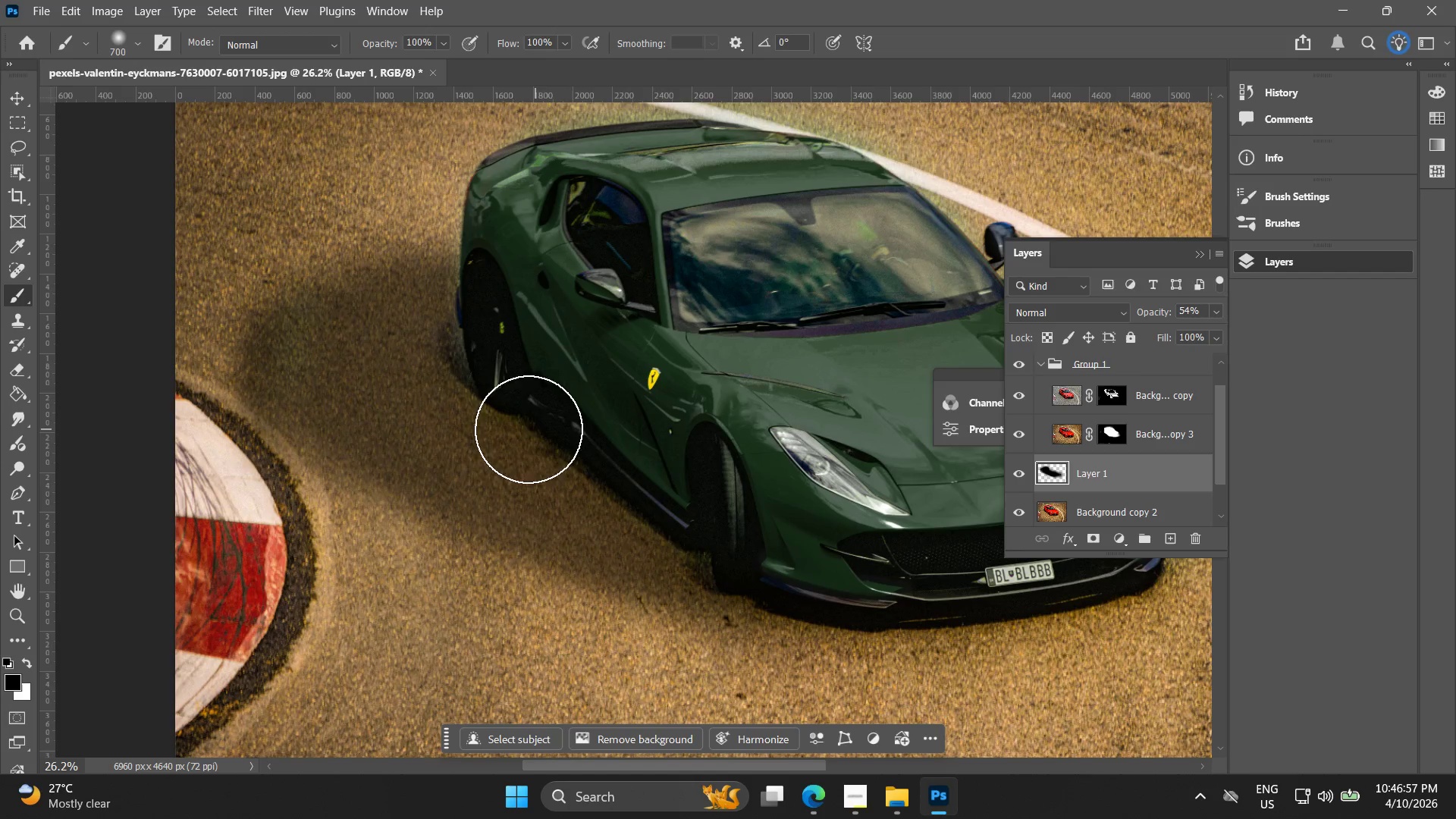 
hold_key(key=AltLeft, duration=0.44)
scroll: coordinate [459, 383], scroll_direction: up, amount: 5.0
 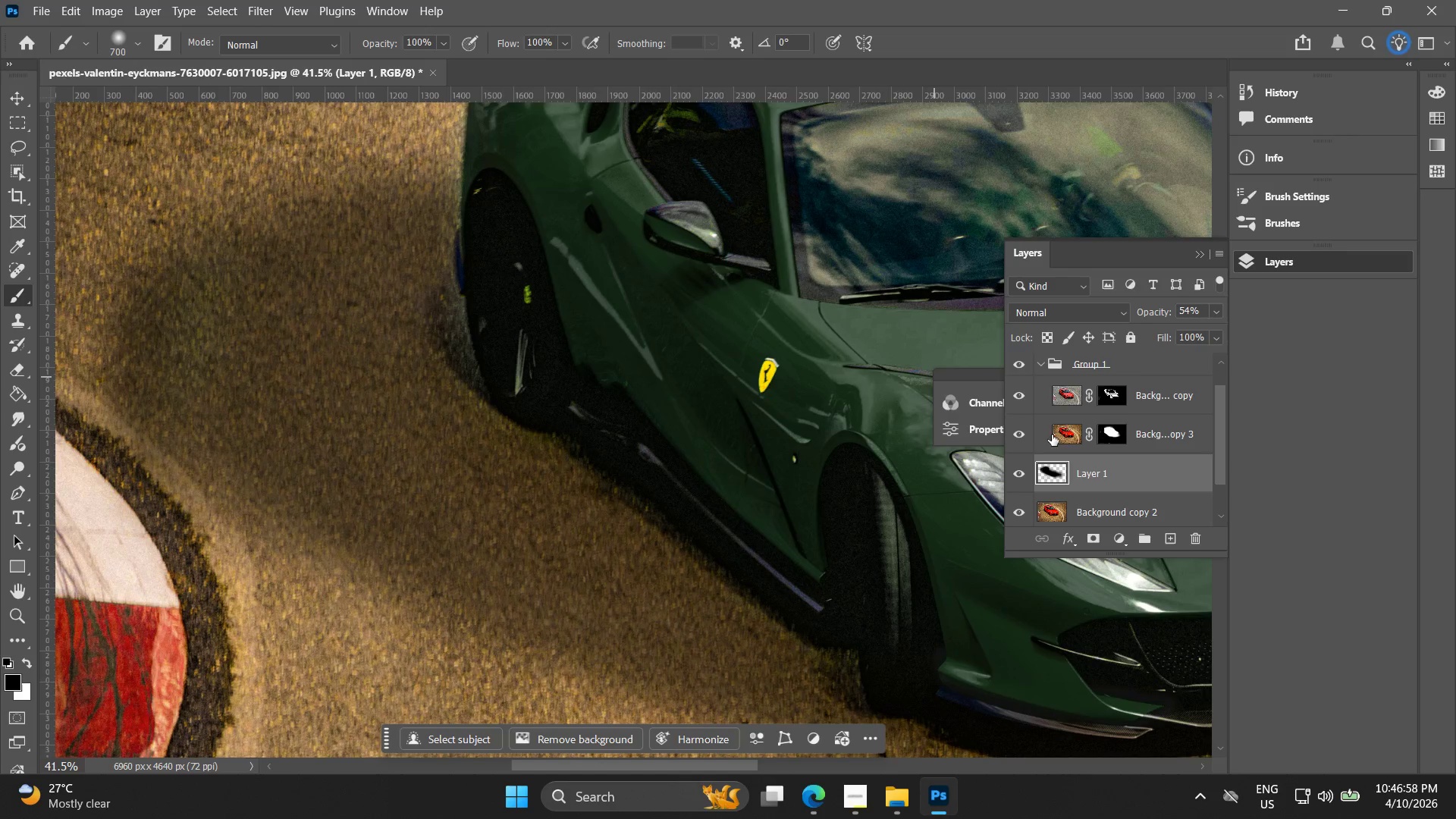 
left_click([1073, 429])
 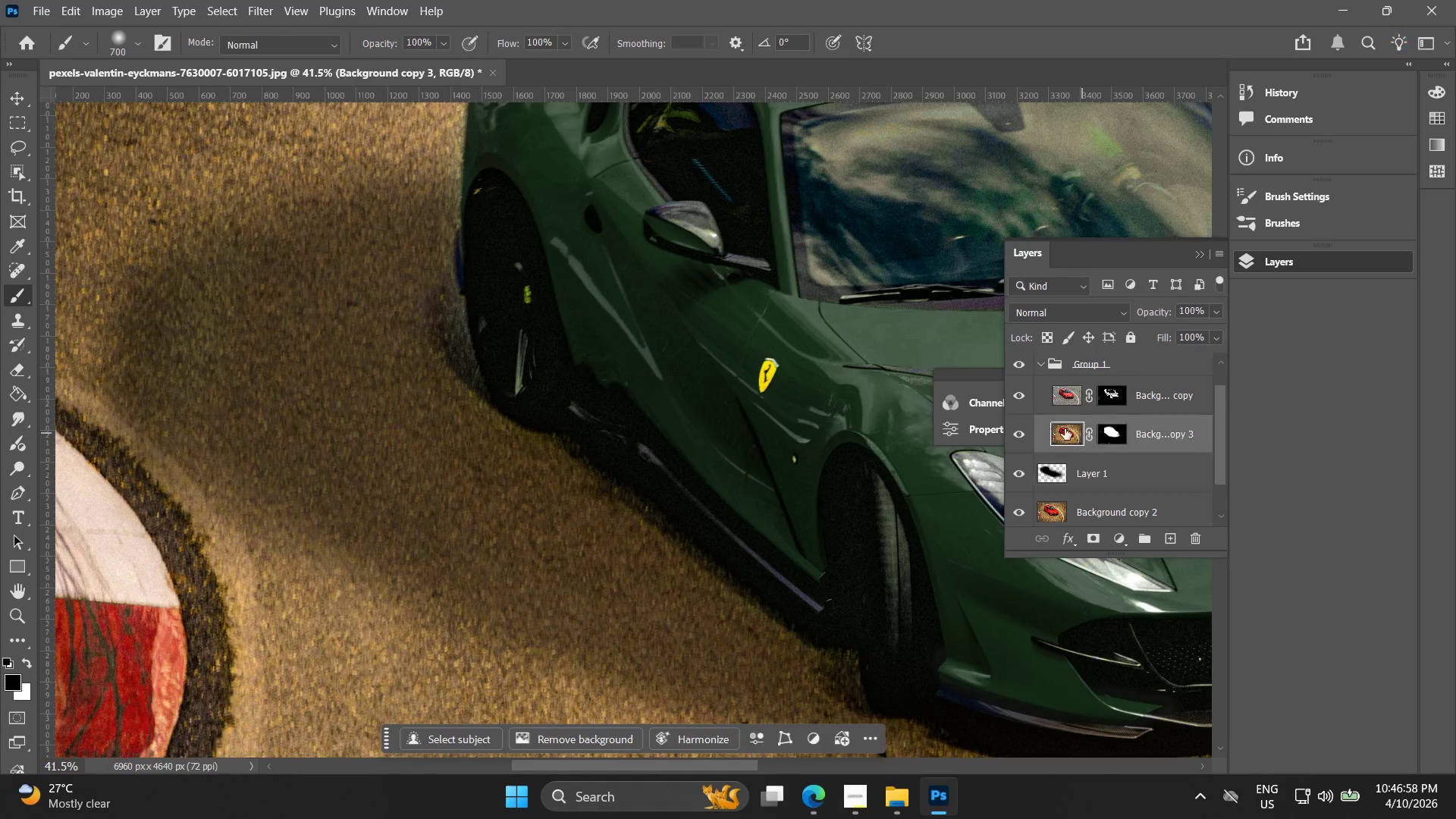 
hold_key(key=AltLeft, duration=0.33)
scroll: coordinate [698, 386], scroll_direction: up, amount: 4.0
 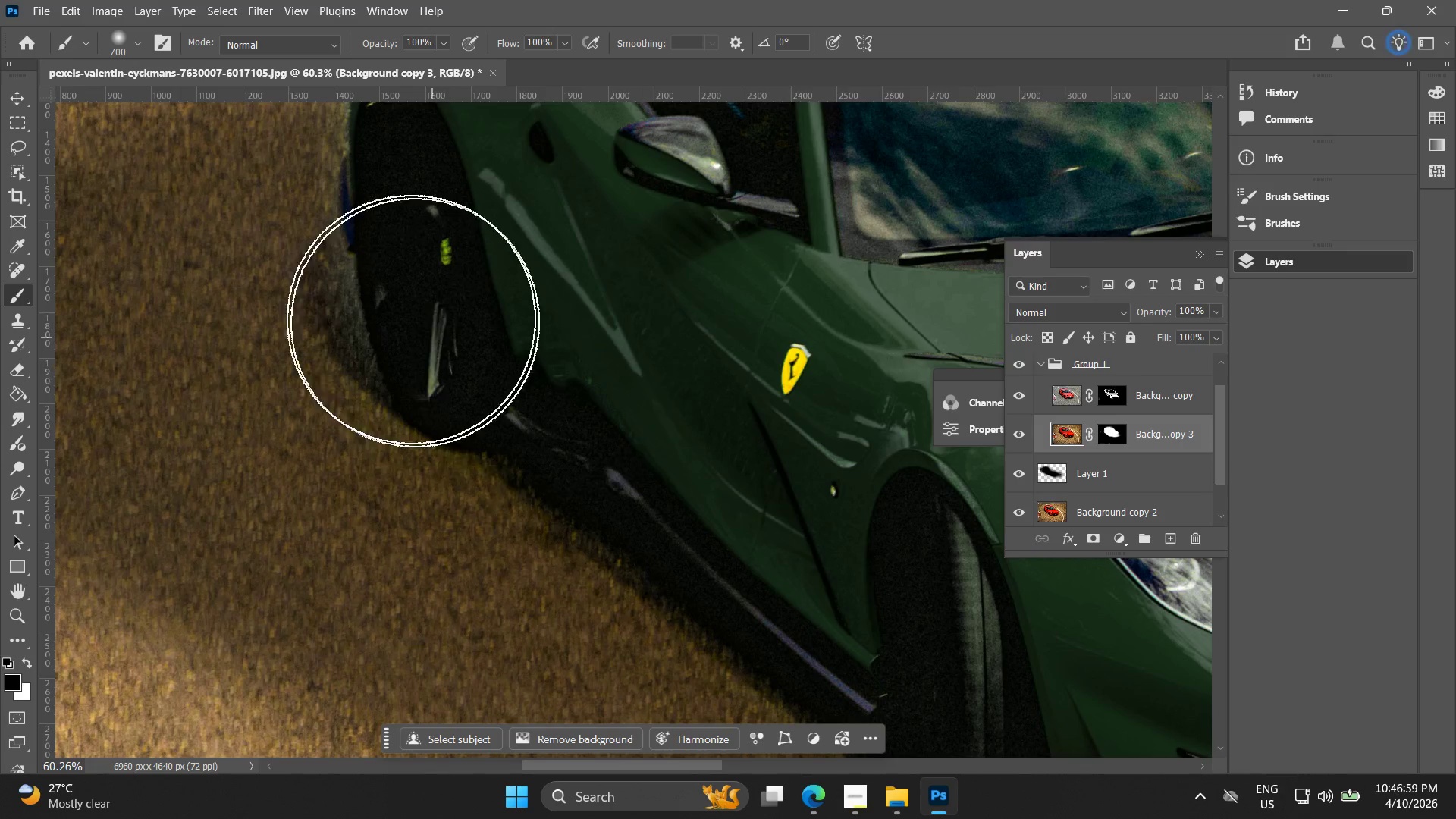 
left_click([391, 276])
 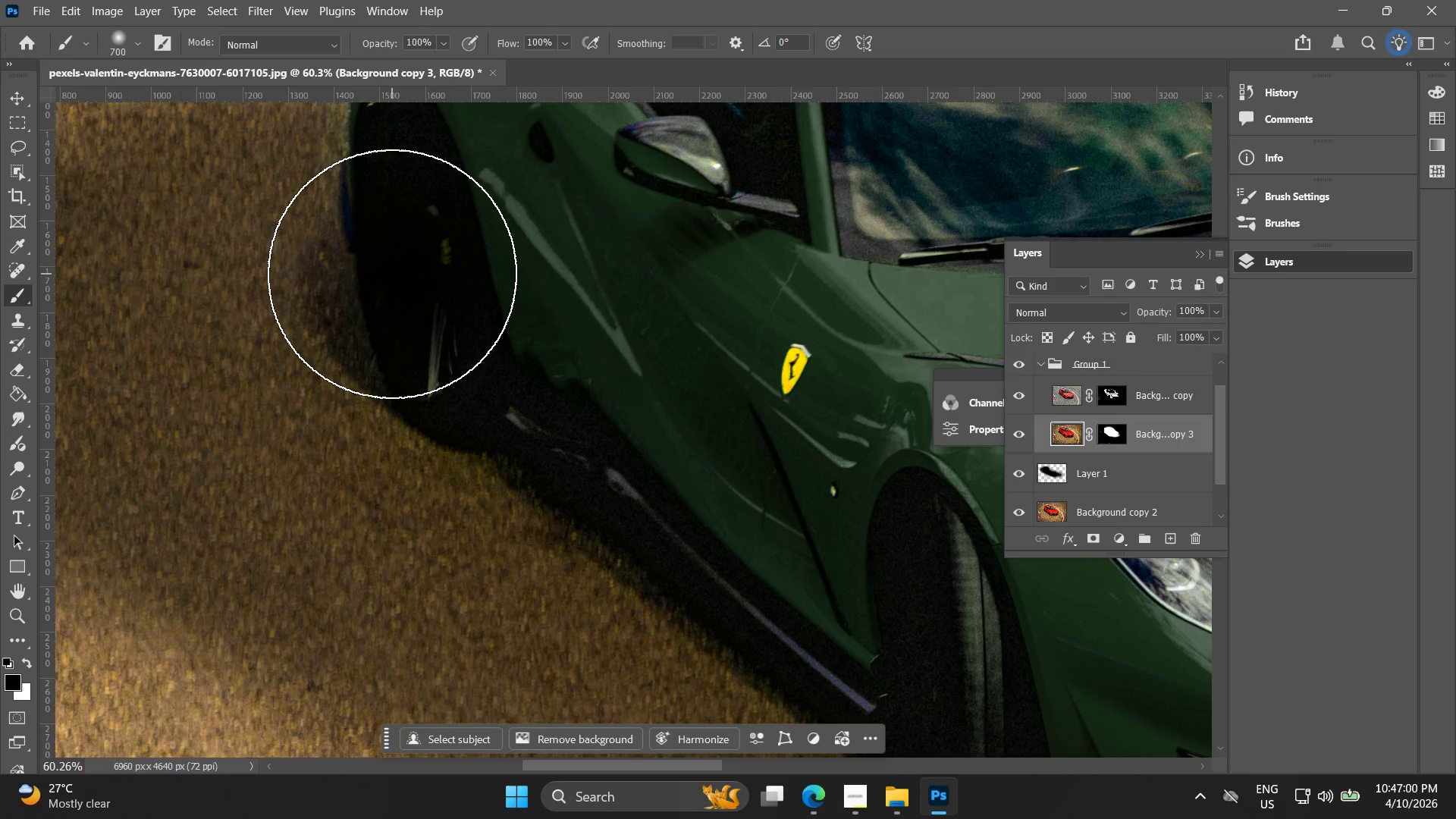 
key(Control+ControlLeft)
 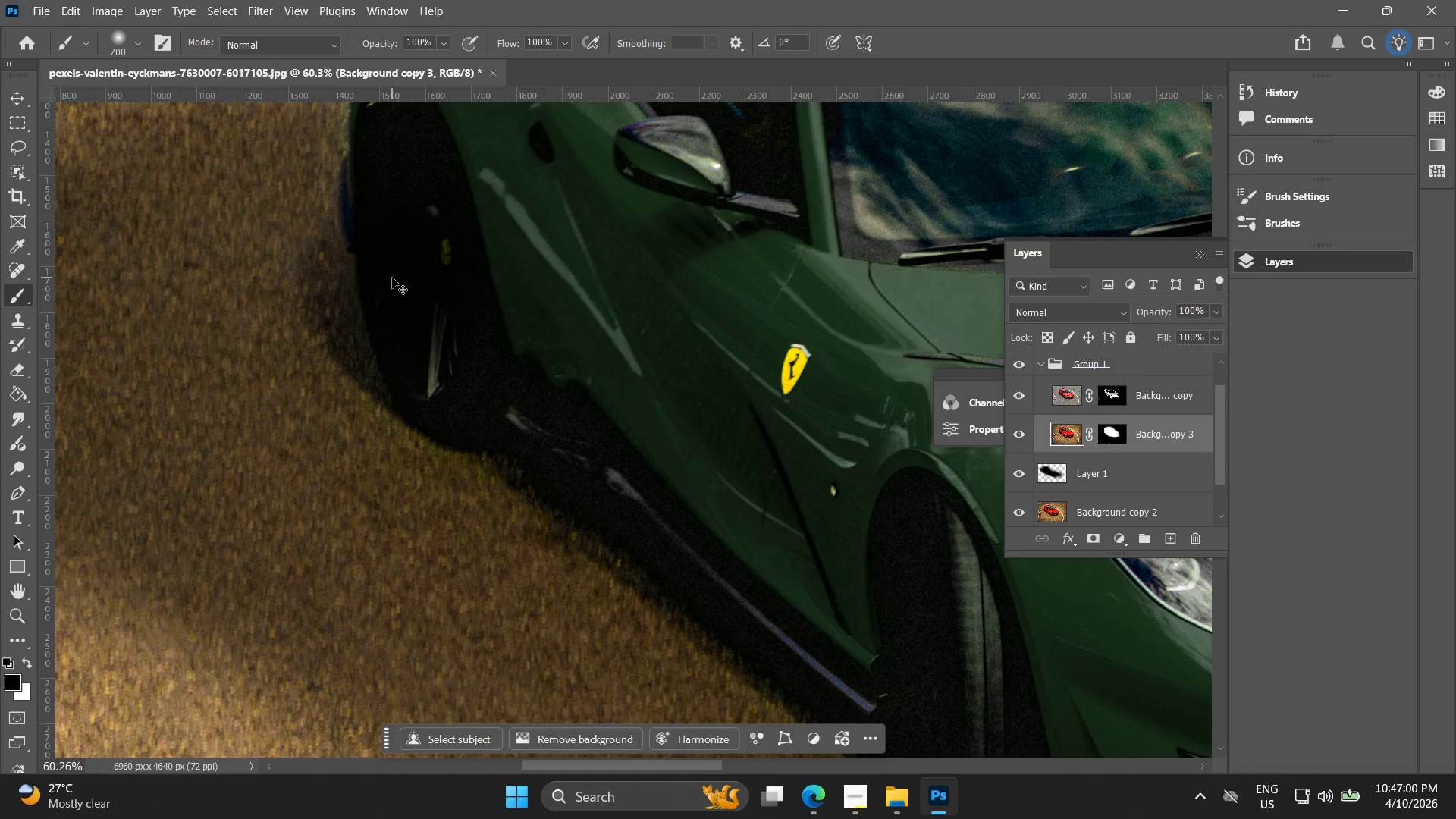 
key(Control+Z)
 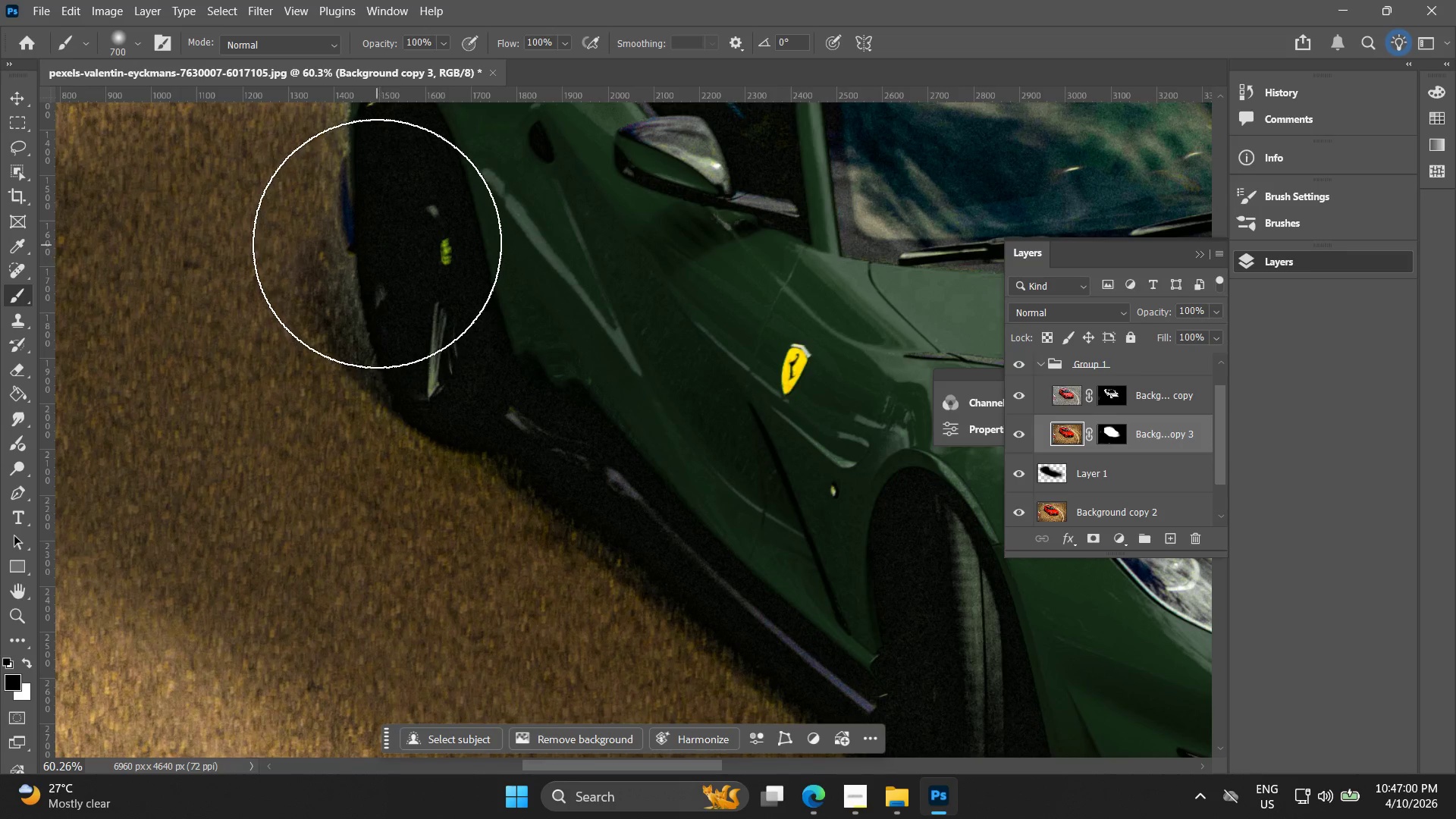 
left_click_drag(start_coordinate=[382, 243], to_coordinate=[427, 312])
 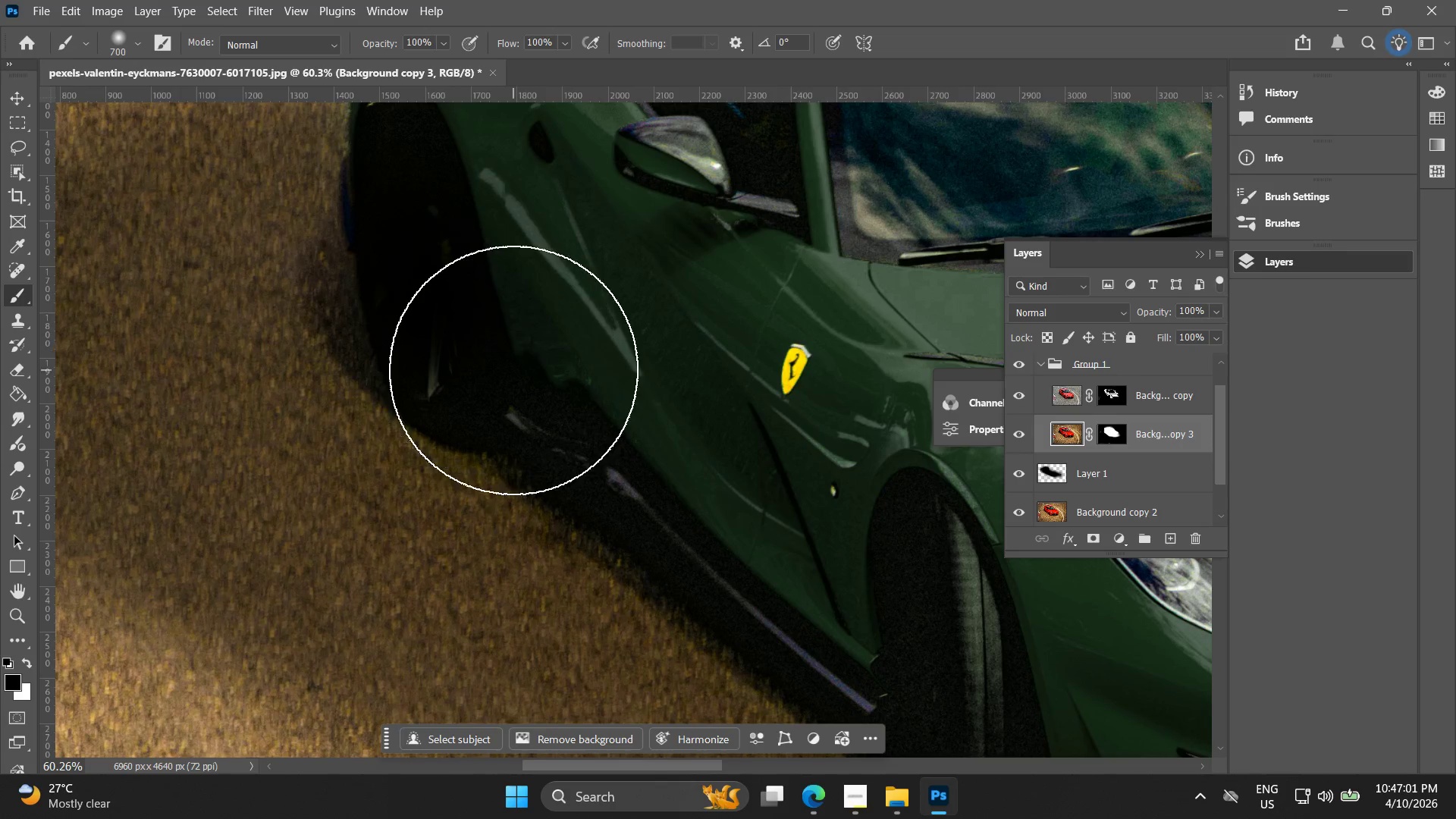 
hold_key(key=AltLeft, duration=0.91)
scroll: coordinate [525, 409], scroll_direction: down, amount: 11.0
 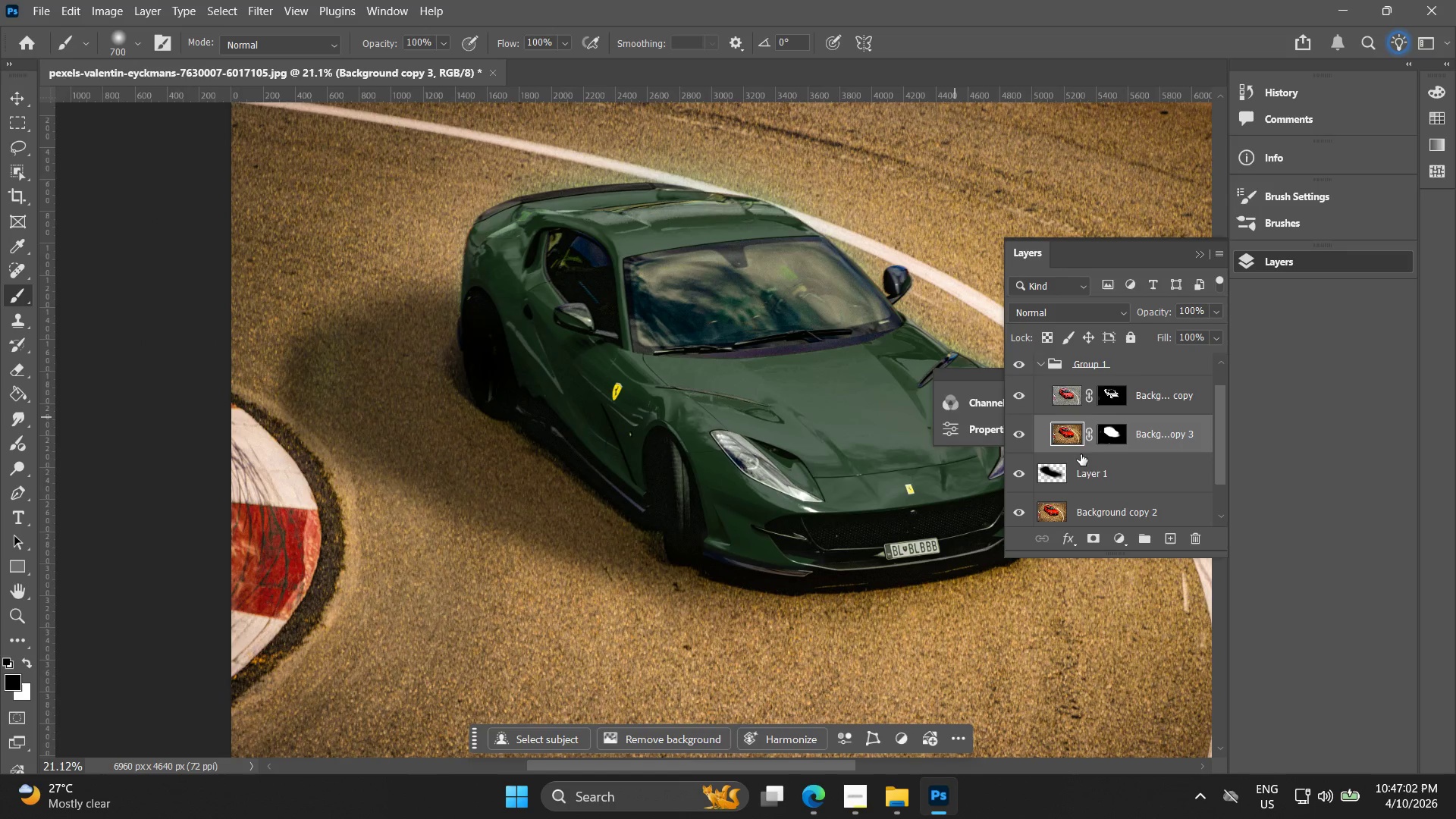 
left_click([1076, 471])
 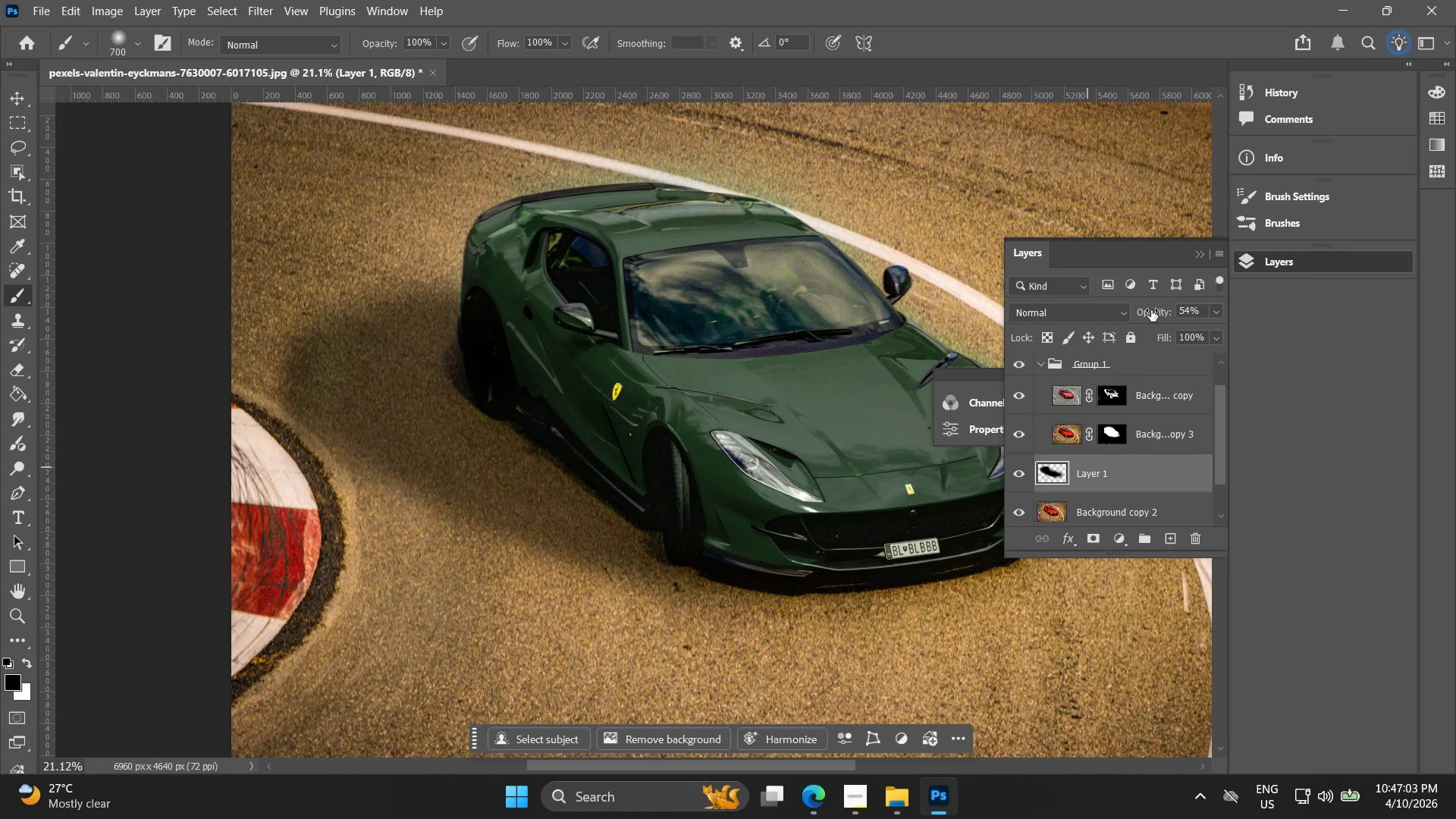 
left_click_drag(start_coordinate=[1154, 312], to_coordinate=[1139, 313])
 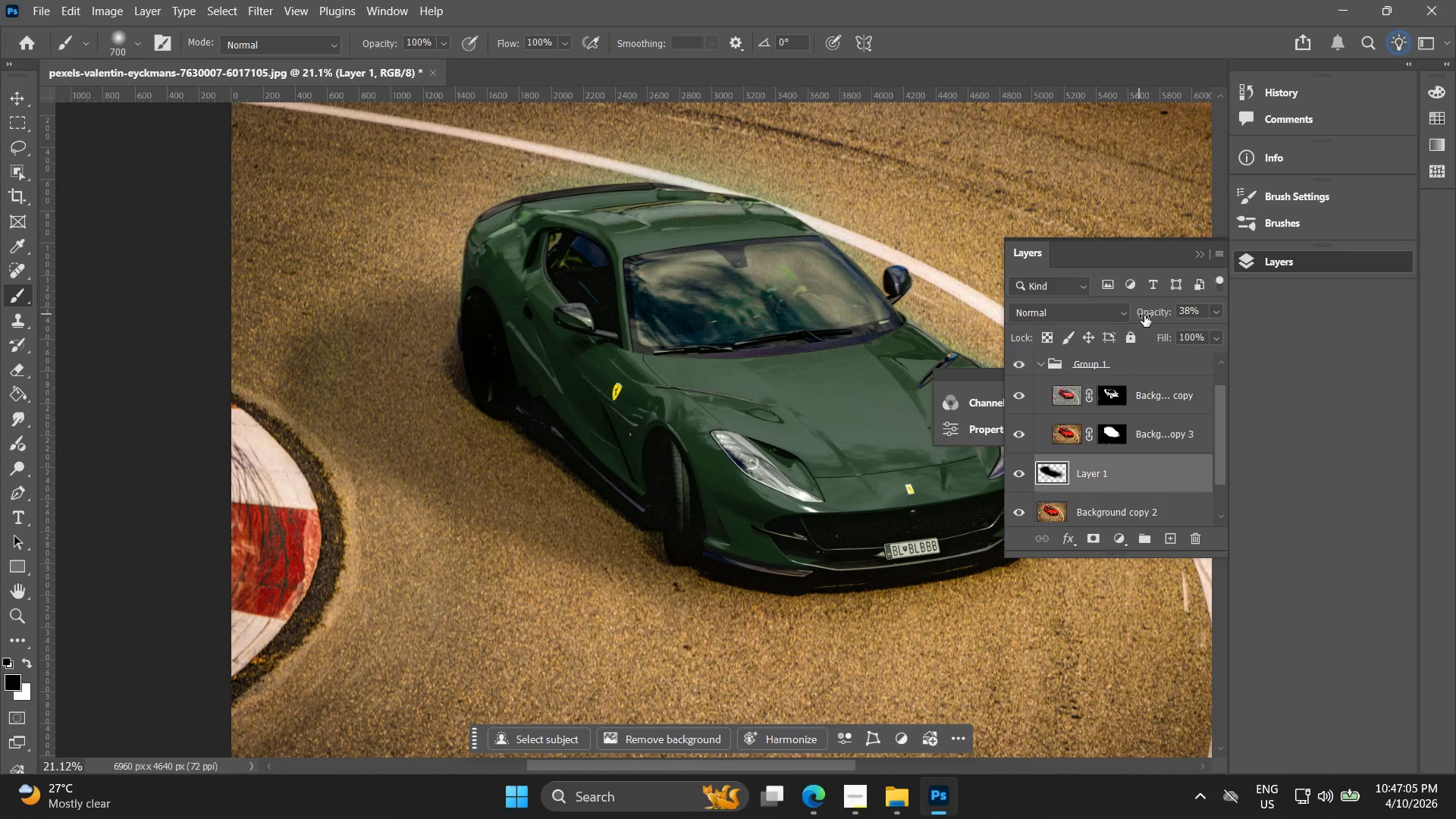 
left_click_drag(start_coordinate=[1149, 315], to_coordinate=[1156, 316])
 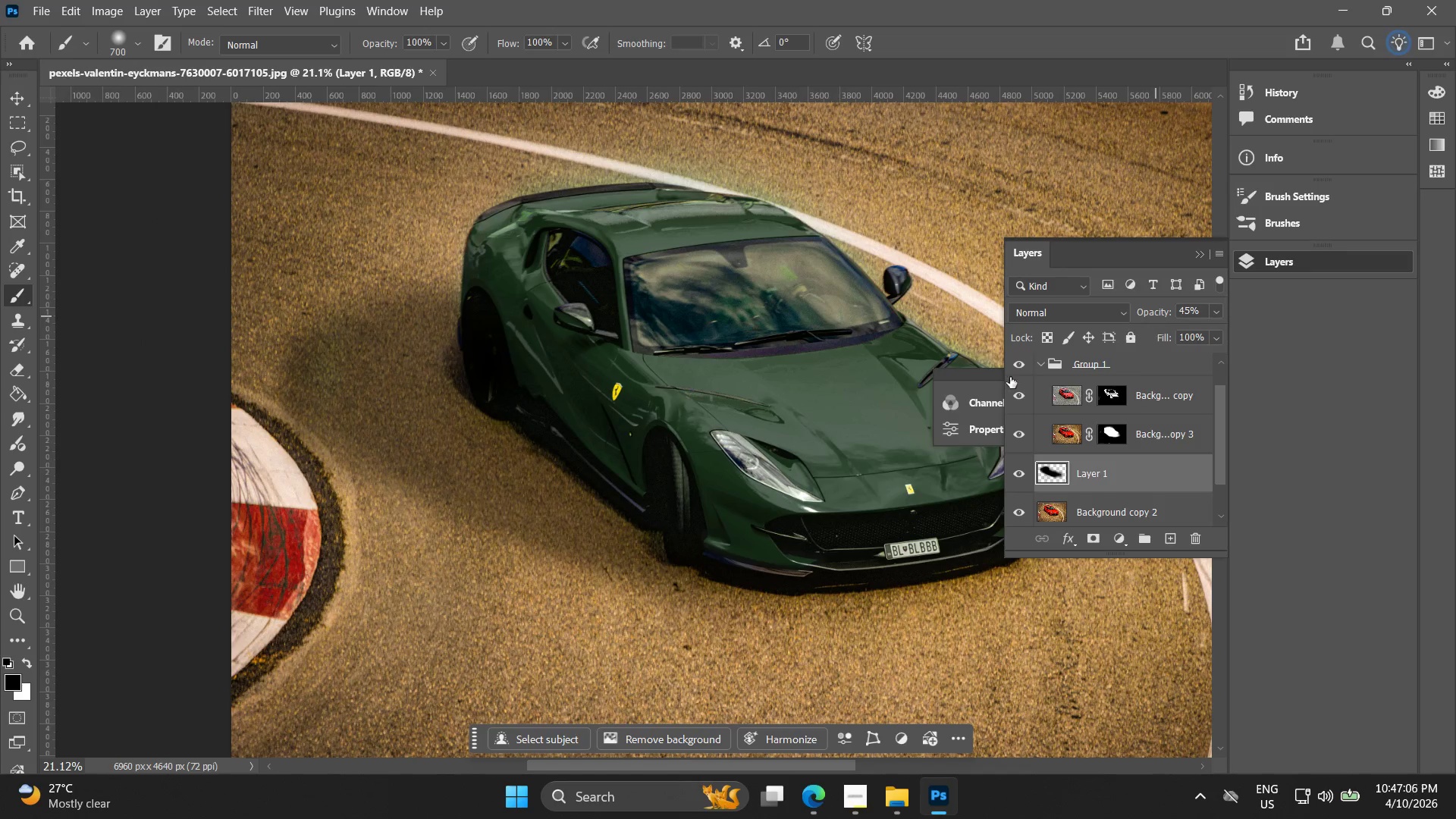 
key(Alt+AltLeft)
 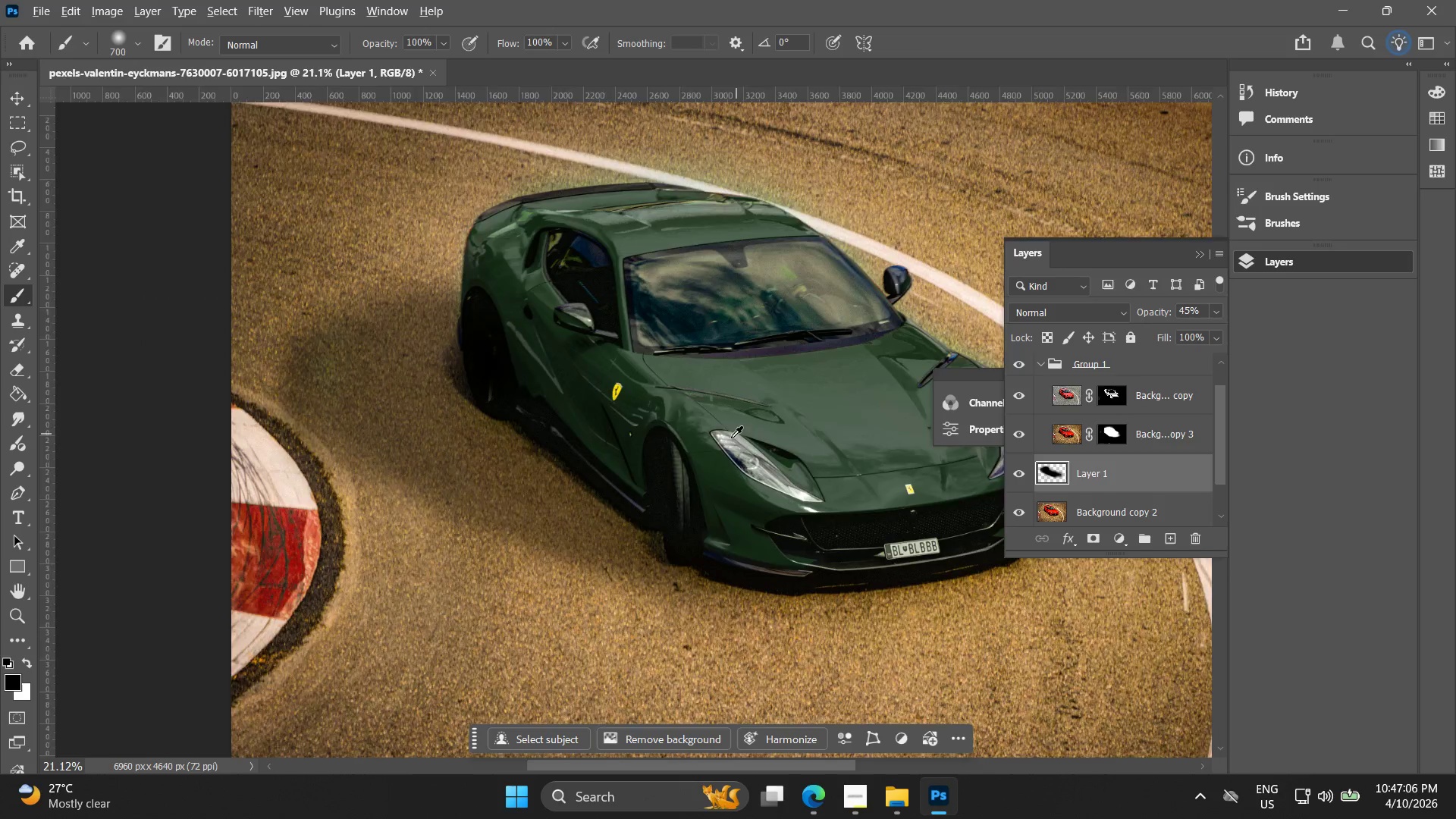 
key(Alt+AltLeft)
 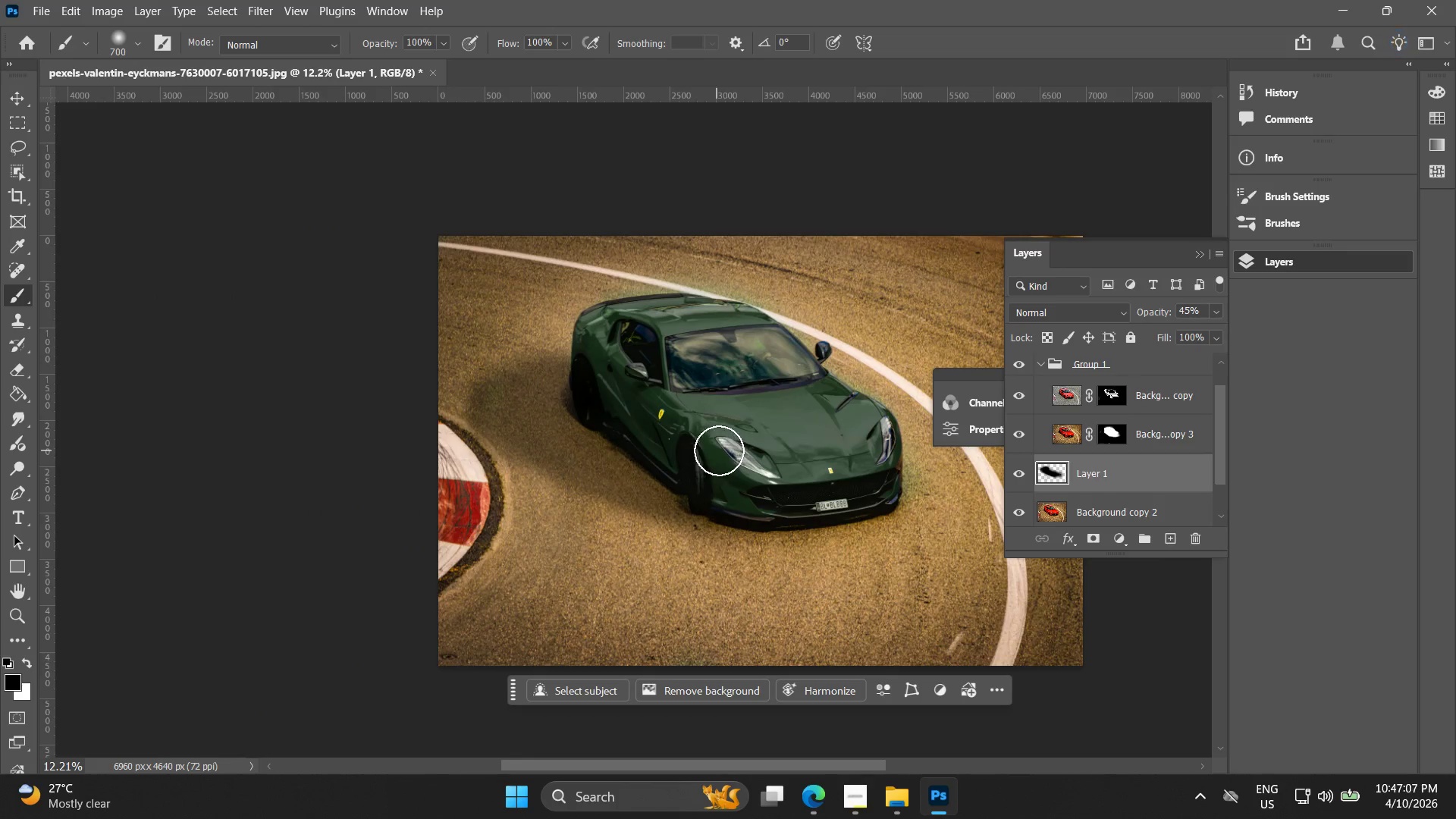 
hold_key(key=Space, duration=0.56)
 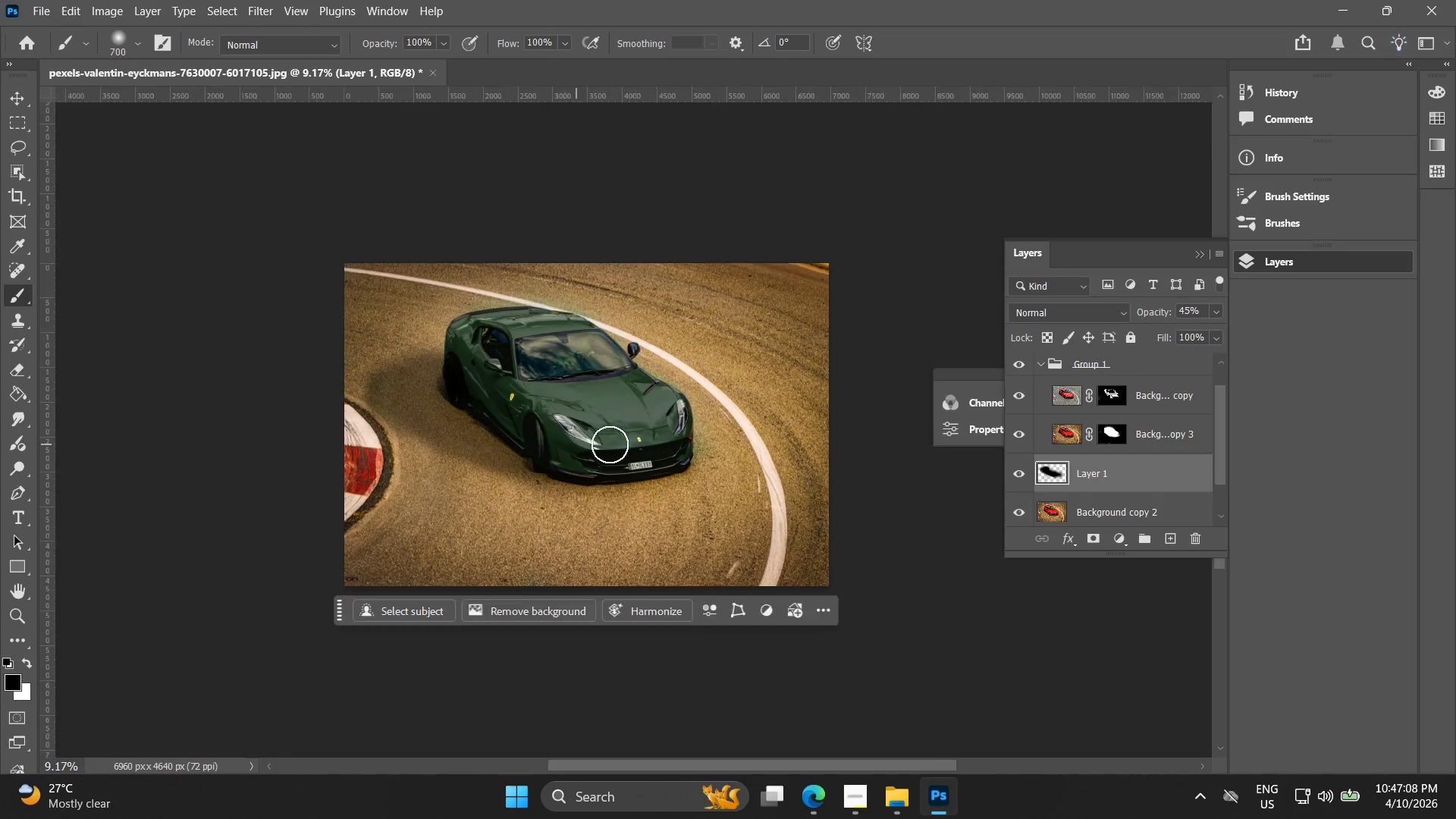 
left_click_drag(start_coordinate=[742, 475], to_coordinate=[576, 442])
 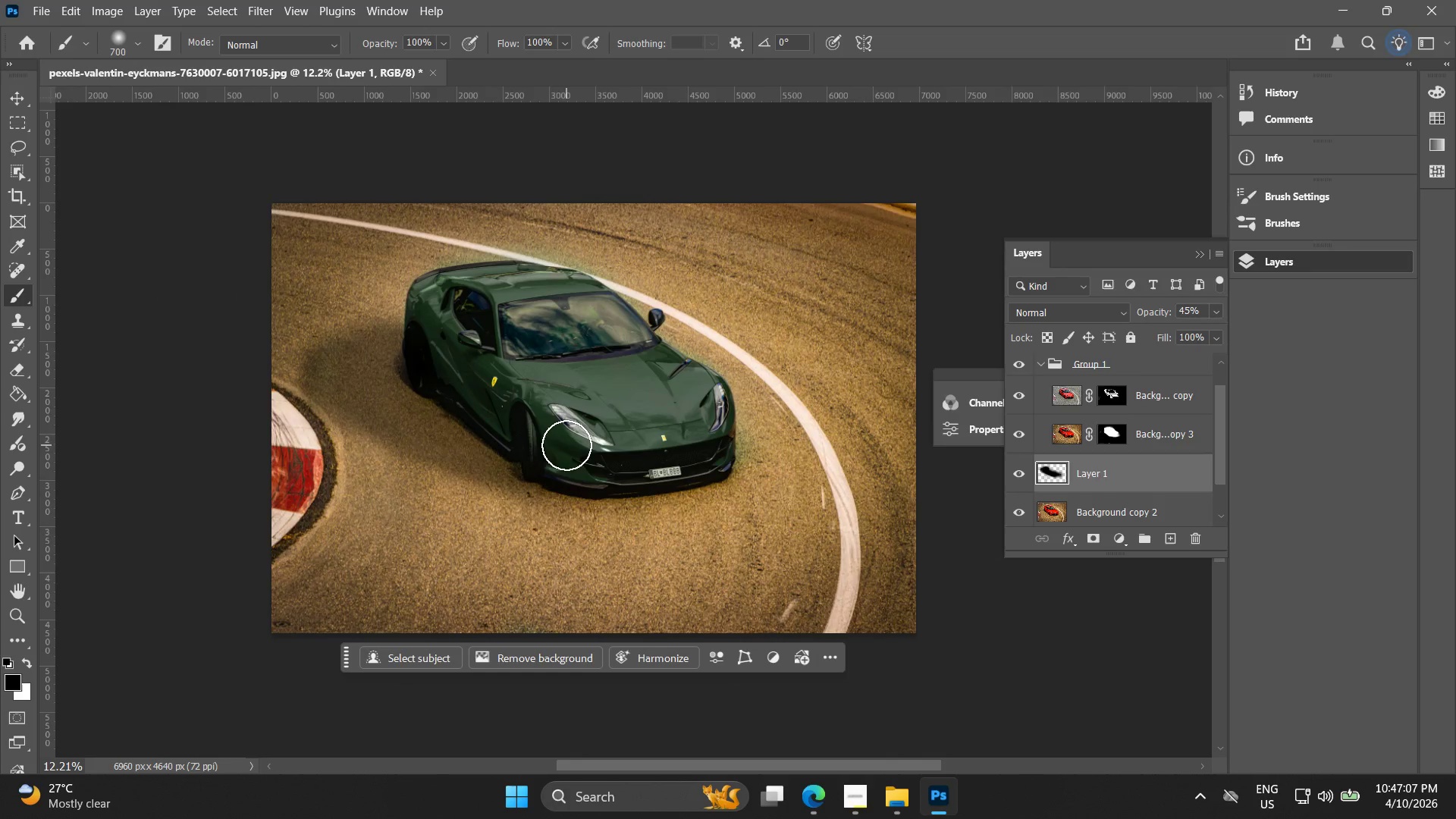 
scroll: coordinate [717, 450], scroll_direction: down, amount: 6.0
 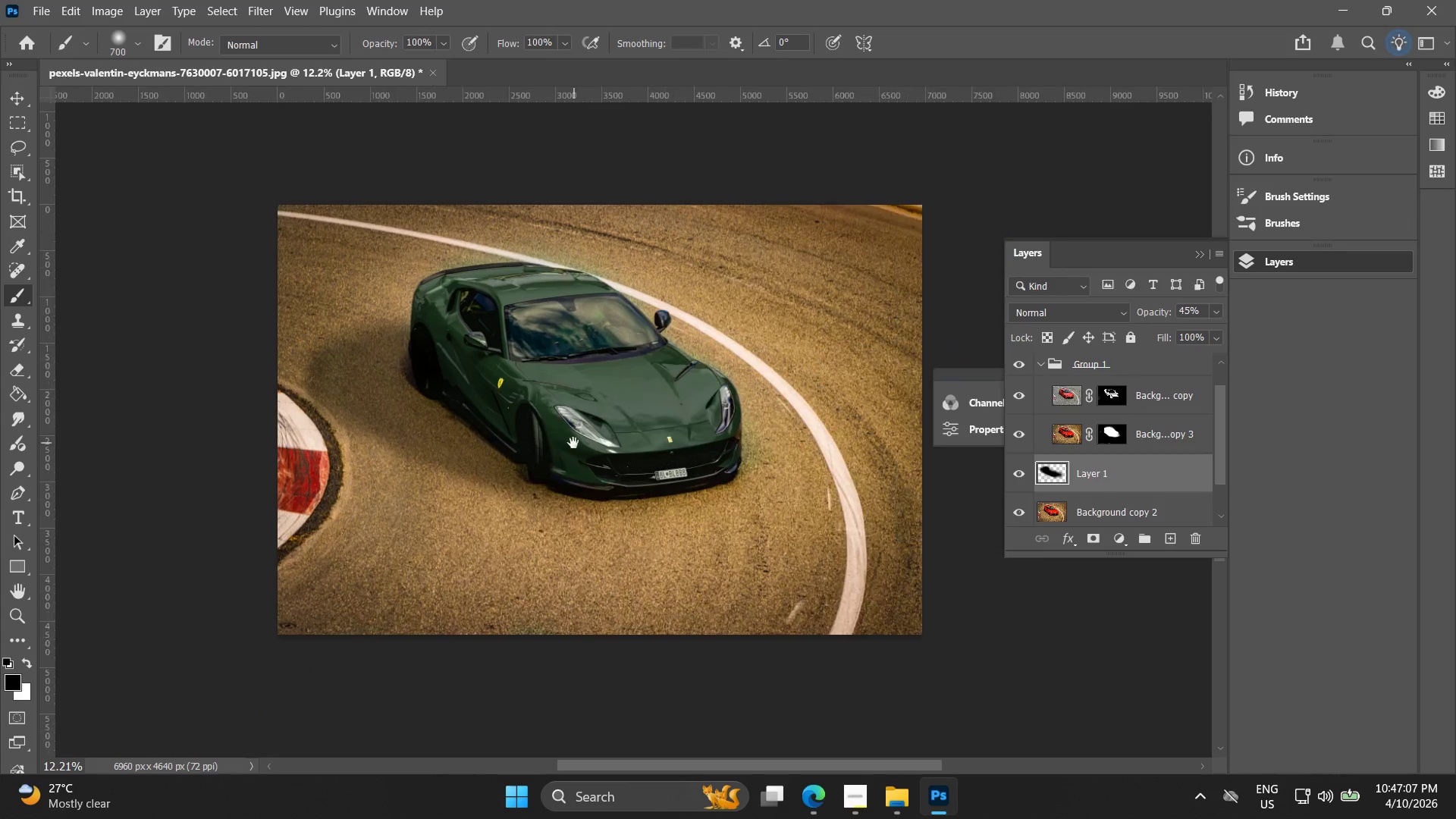 
key(Alt+AltLeft)
 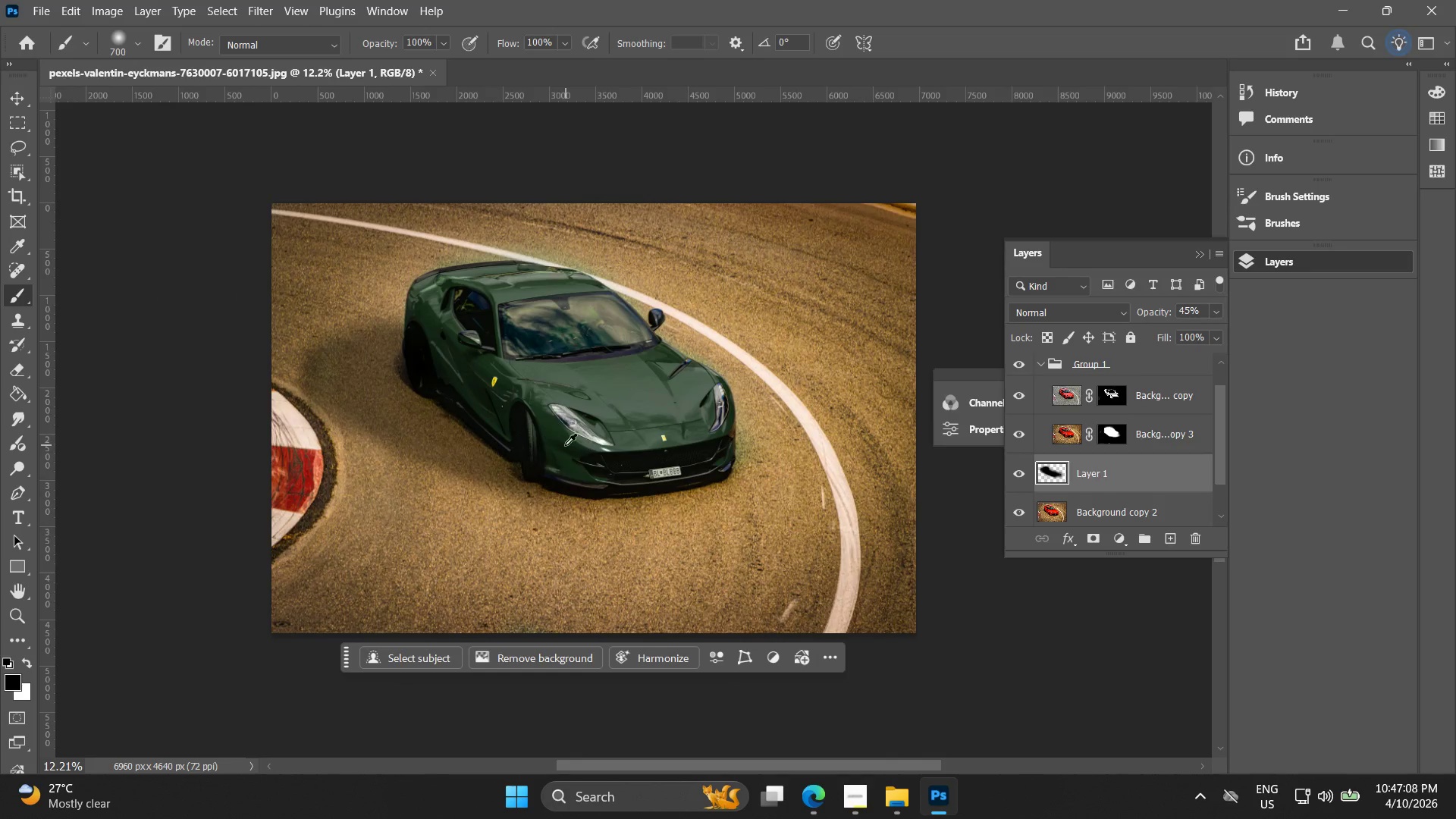 
scroll: coordinate [564, 445], scroll_direction: down, amount: 3.0
 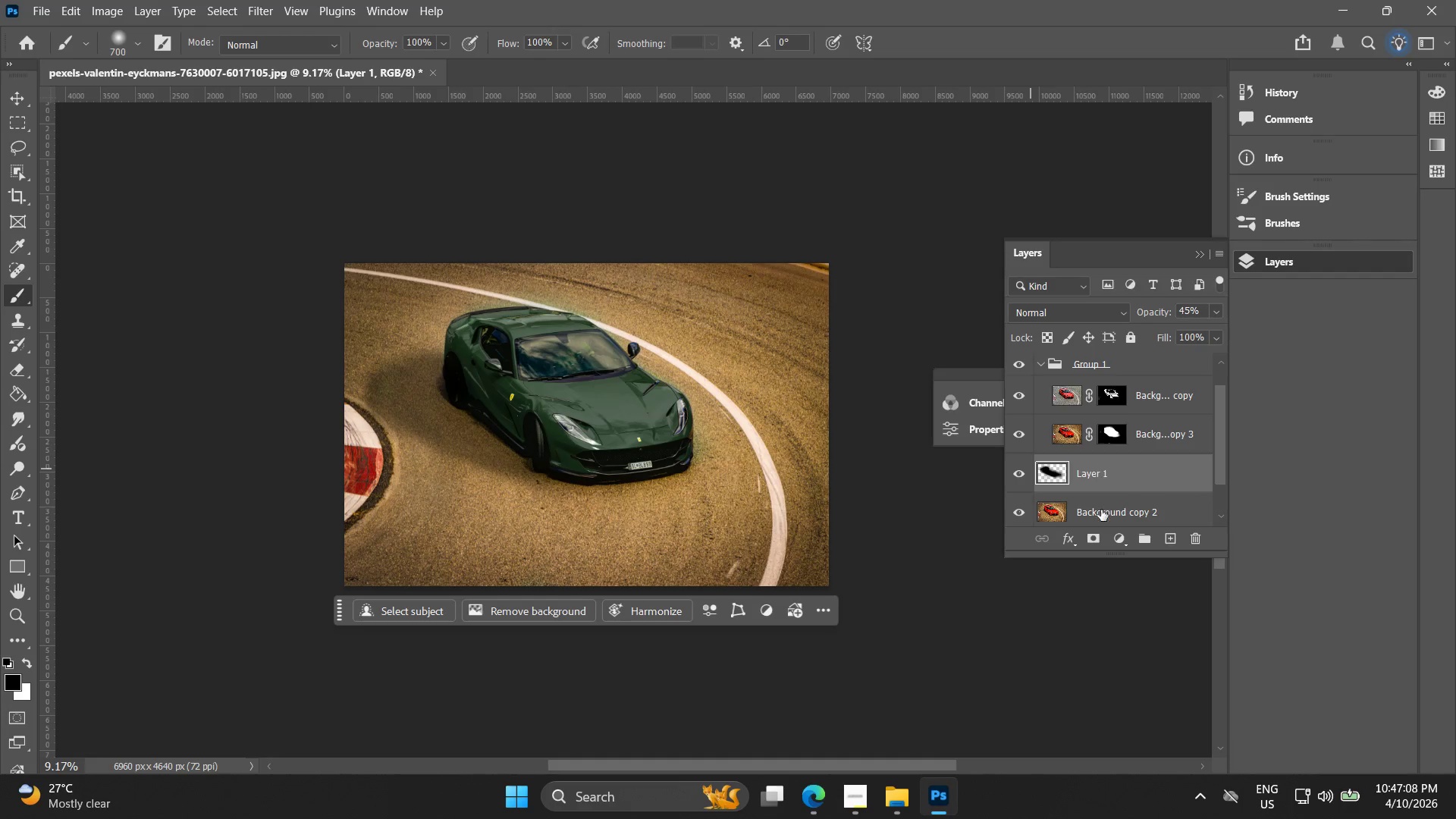 
left_click([1102, 504])
 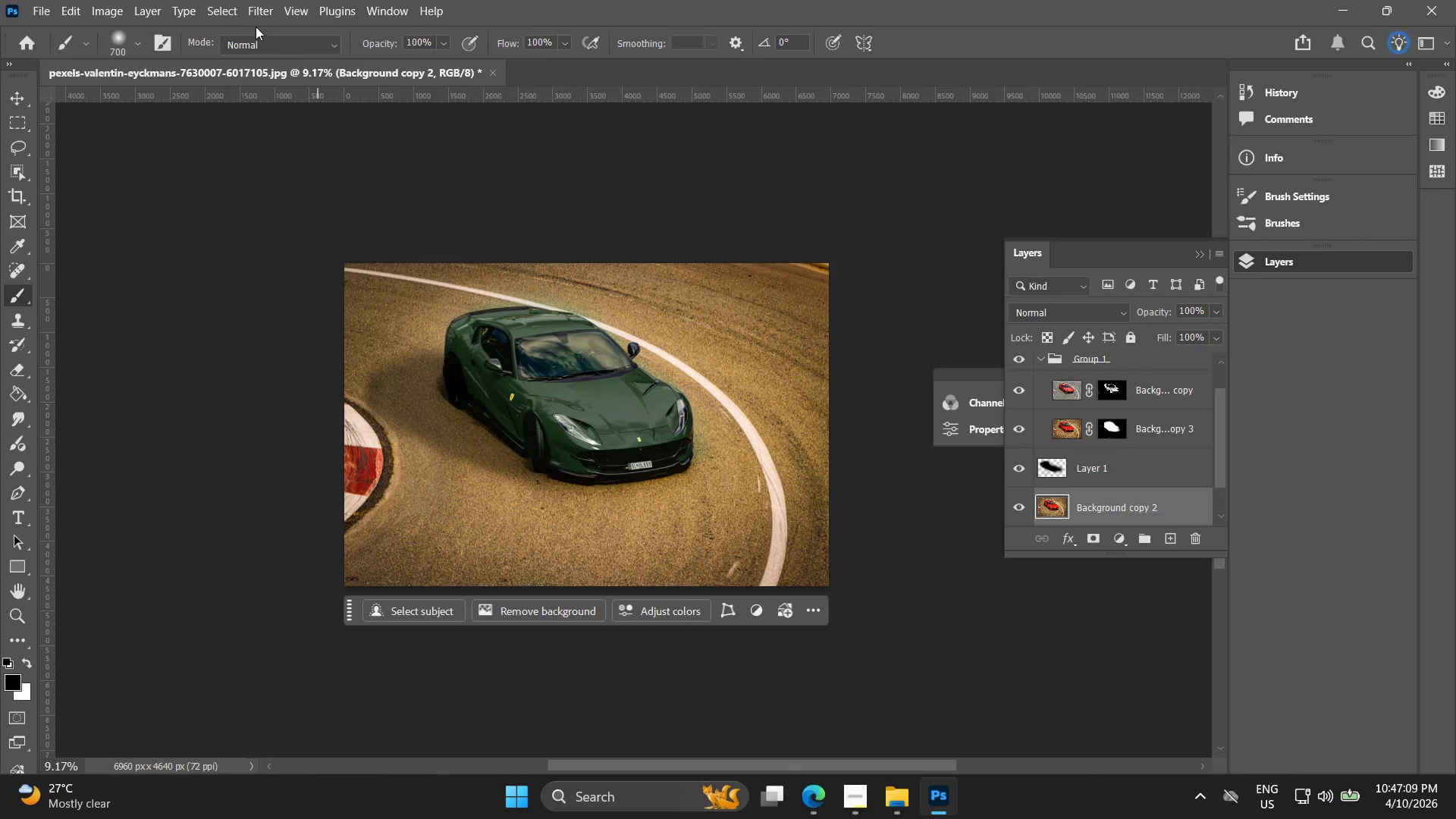 
left_click([265, 8])
 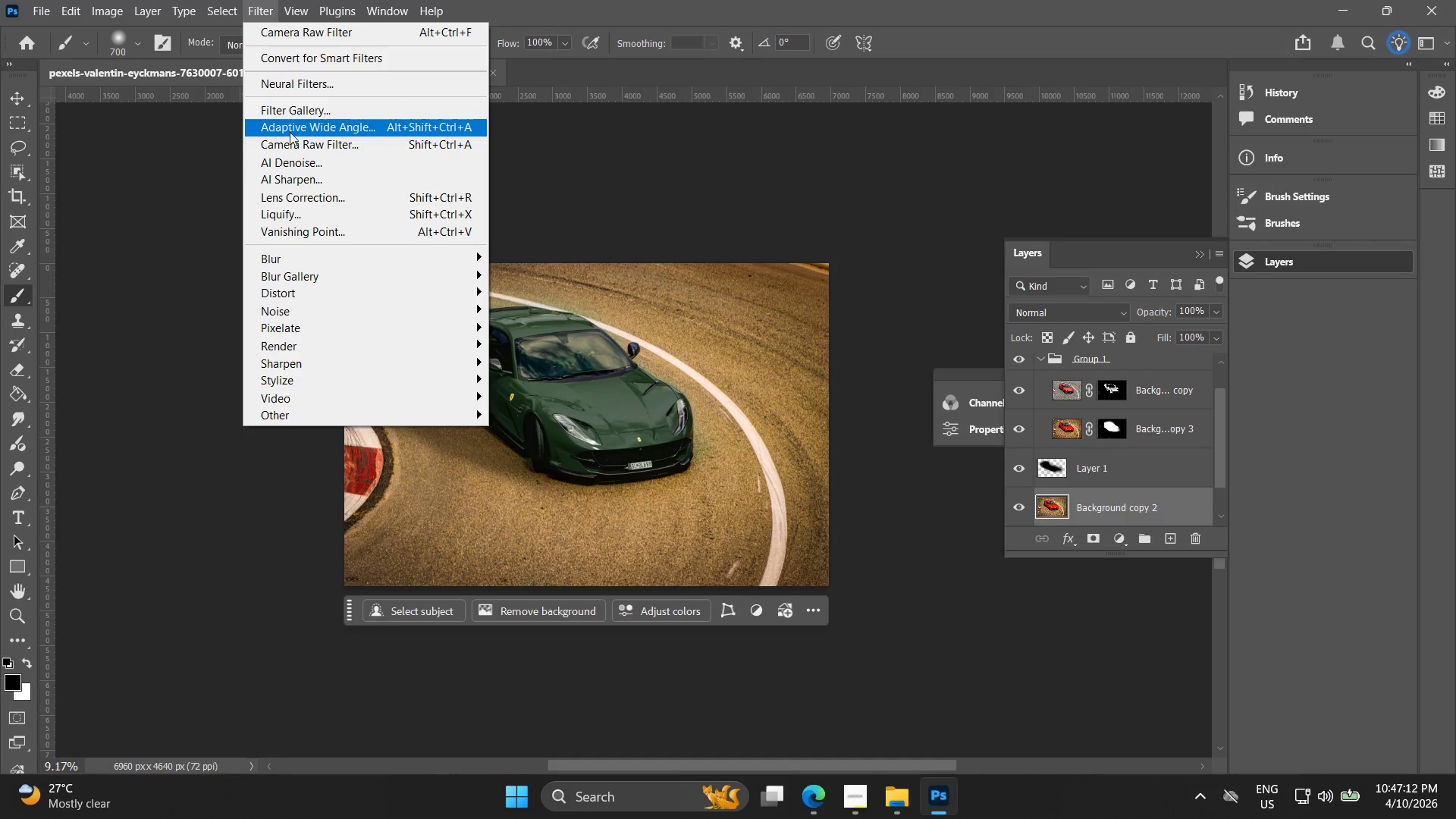 
left_click([294, 150])
 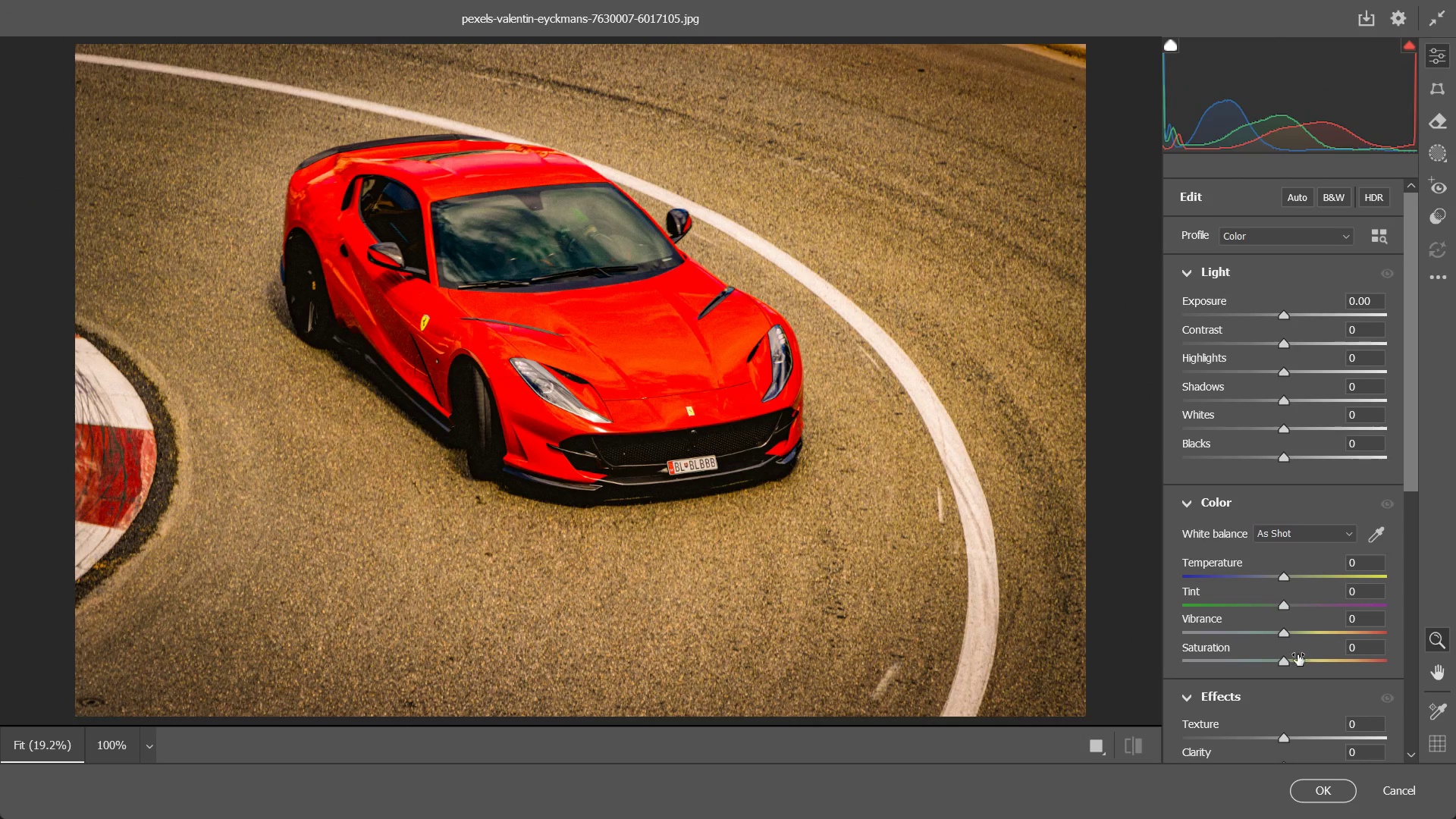 
scroll: coordinate [1276, 643], scroll_direction: down, amount: 3.0
 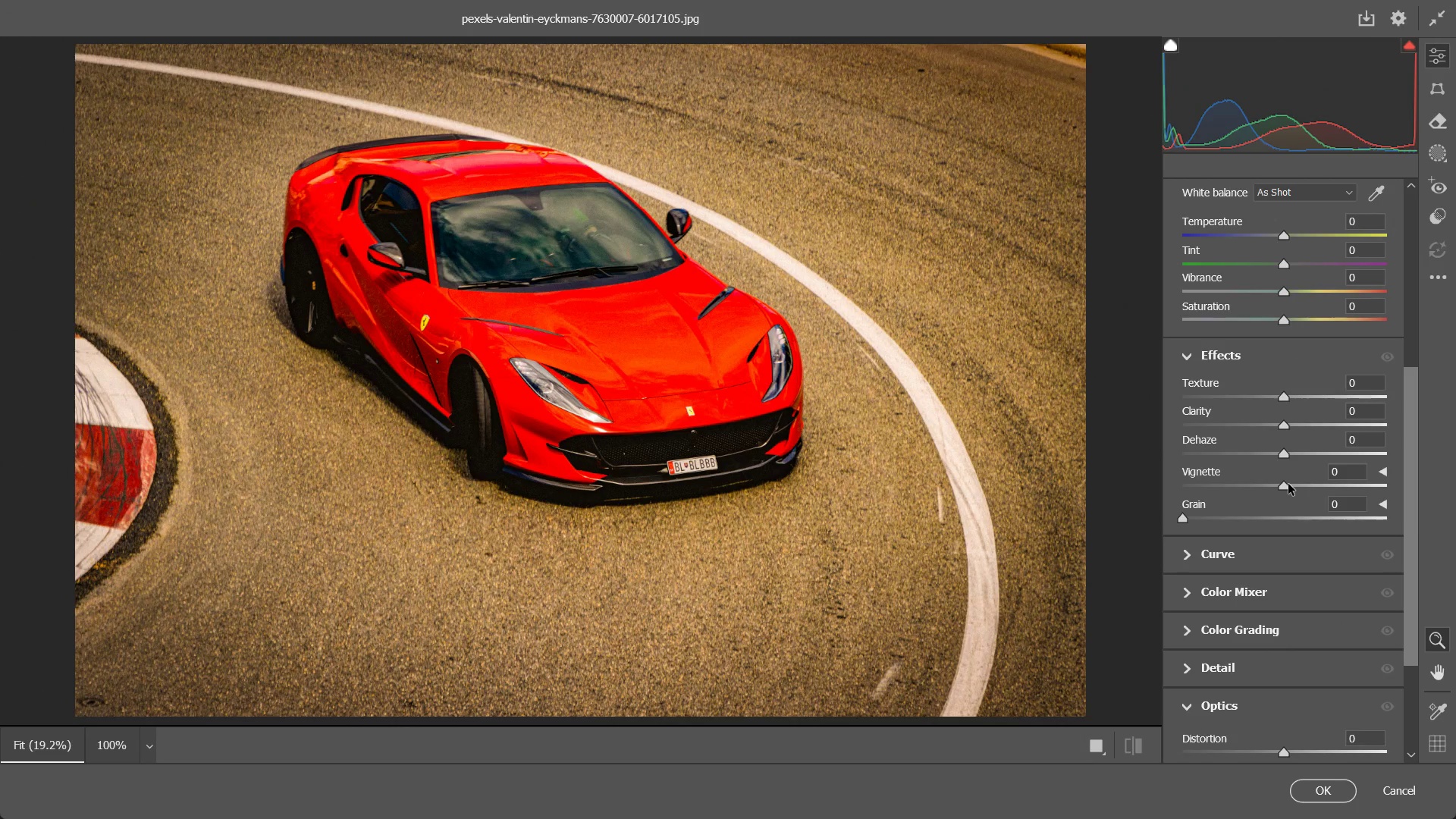 
left_click_drag(start_coordinate=[1282, 487], to_coordinate=[1235, 494])
 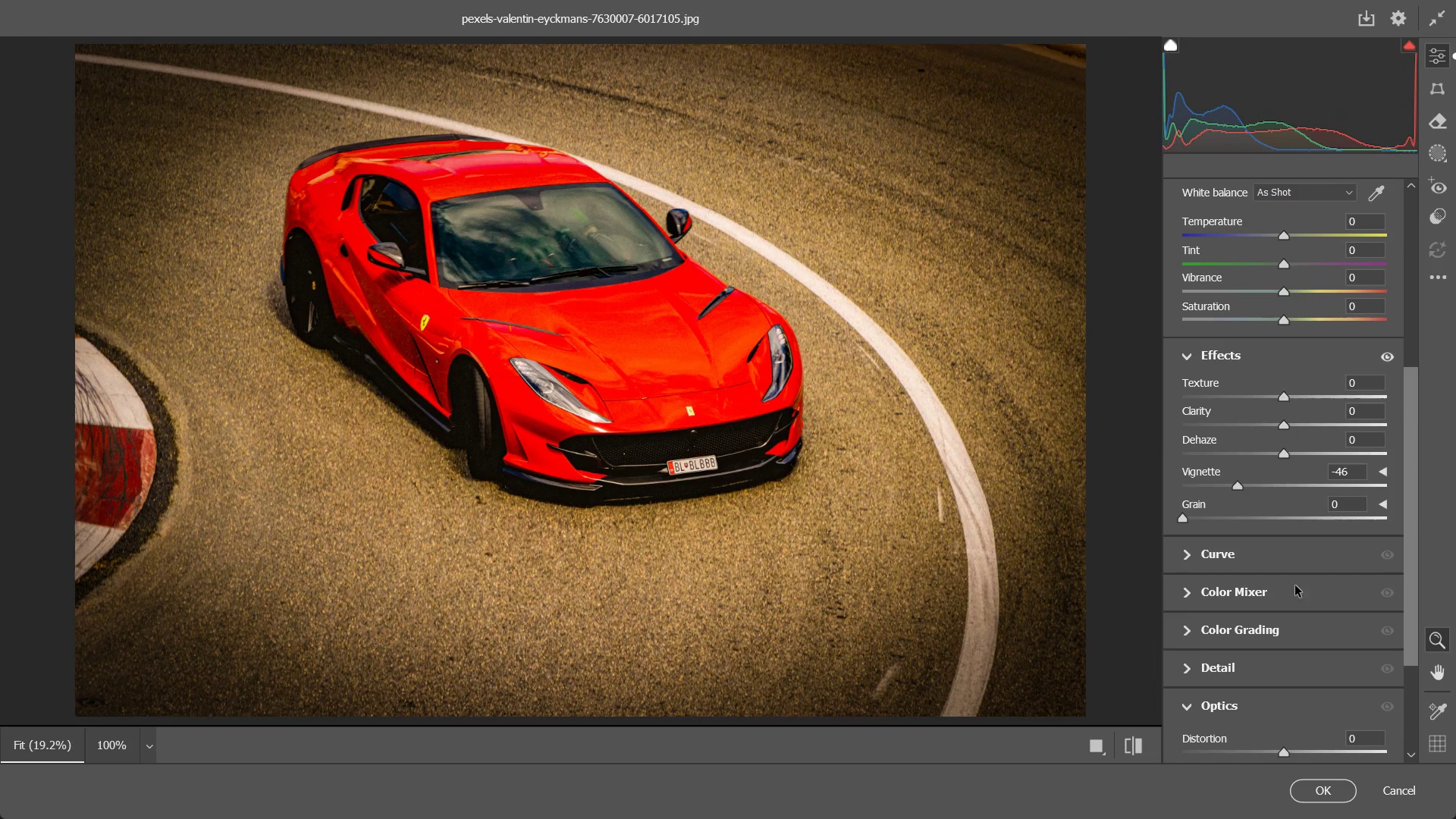 
scroll: coordinate [1304, 619], scroll_direction: down, amount: 3.0
 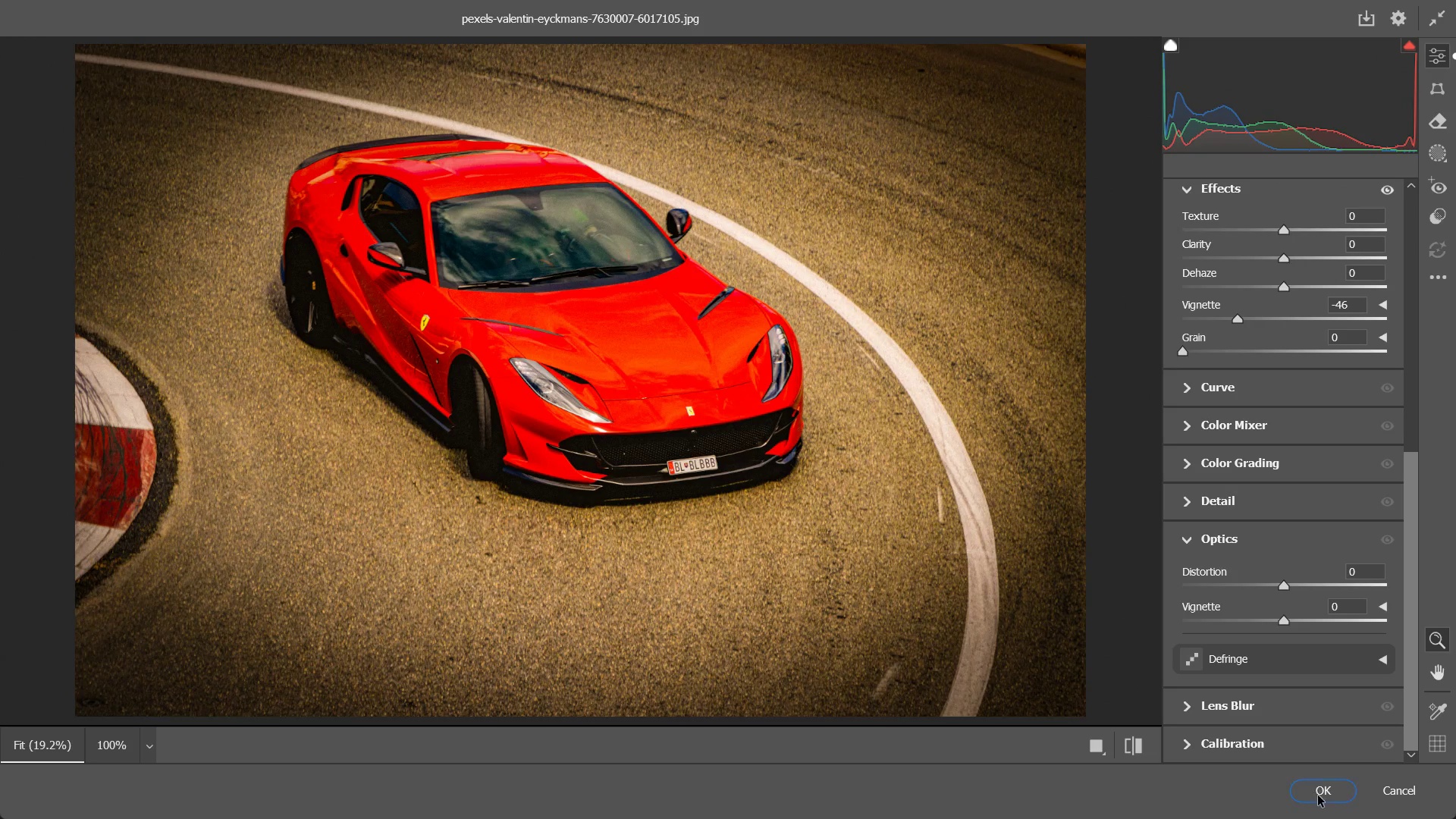 
left_click([1318, 786])
 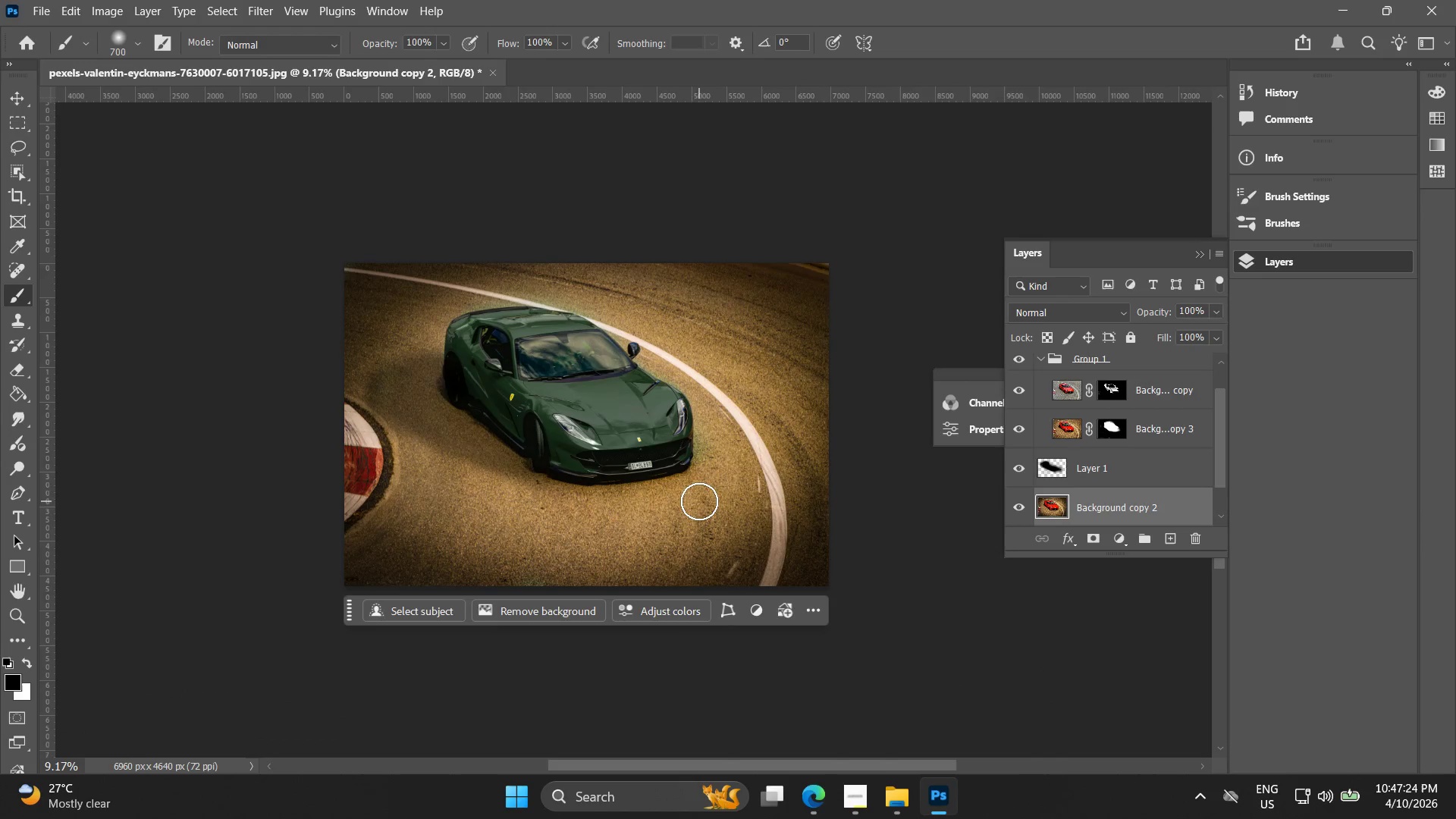 
key(Alt+AltLeft)
 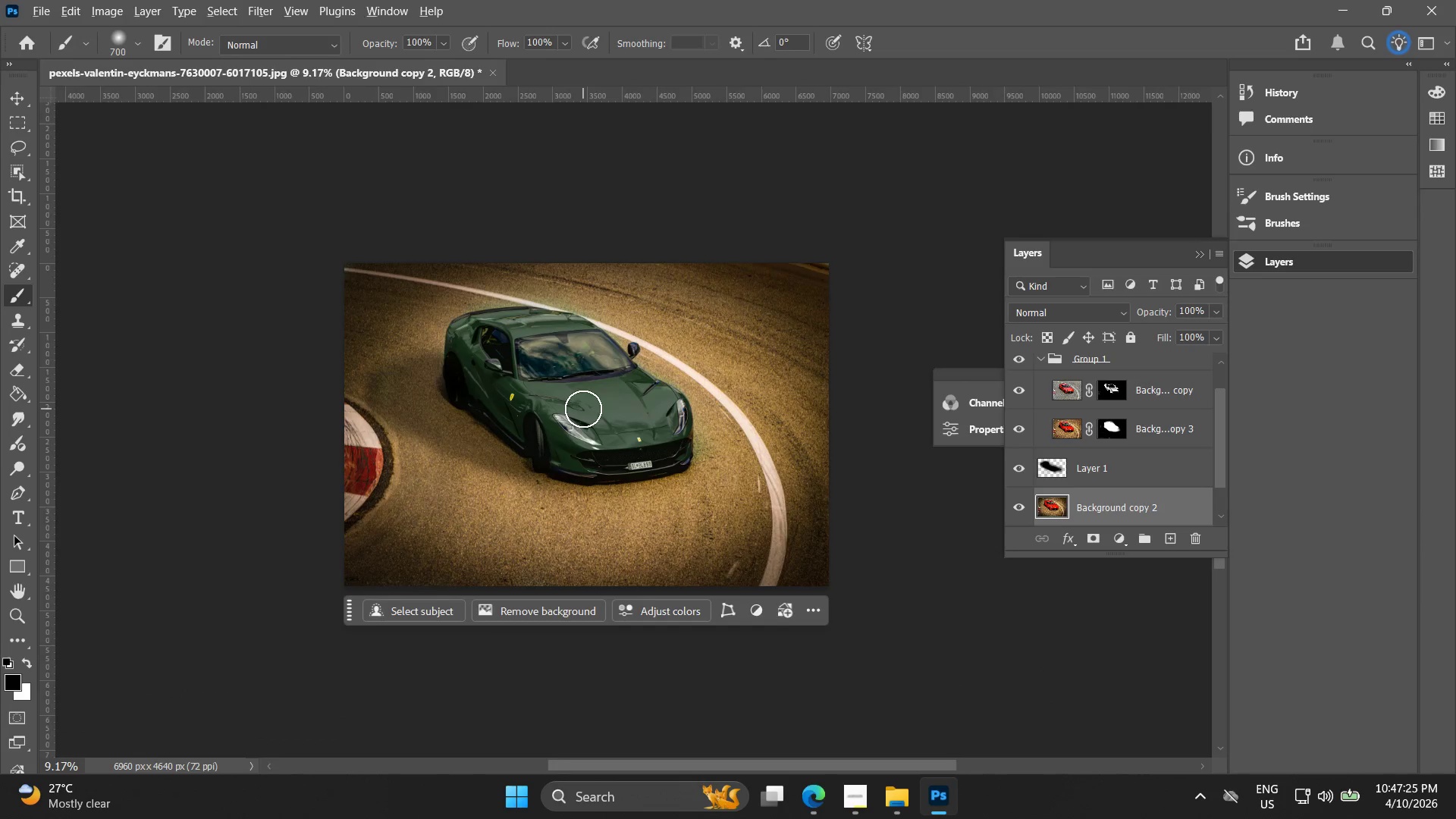 
scroll: coordinate [583, 409], scroll_direction: up, amount: 3.0
 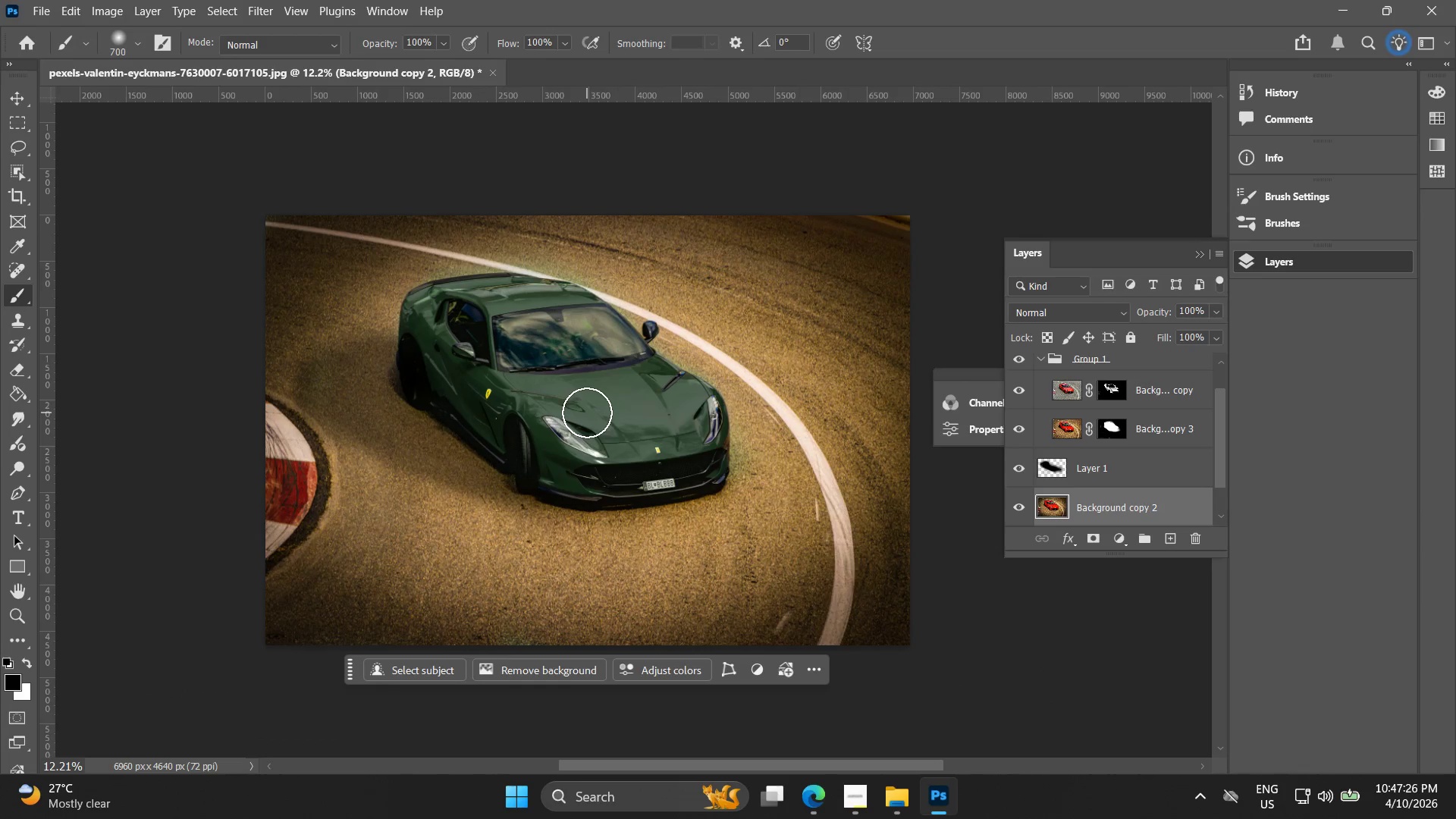 
hold_key(key=AltLeft, duration=0.39)
 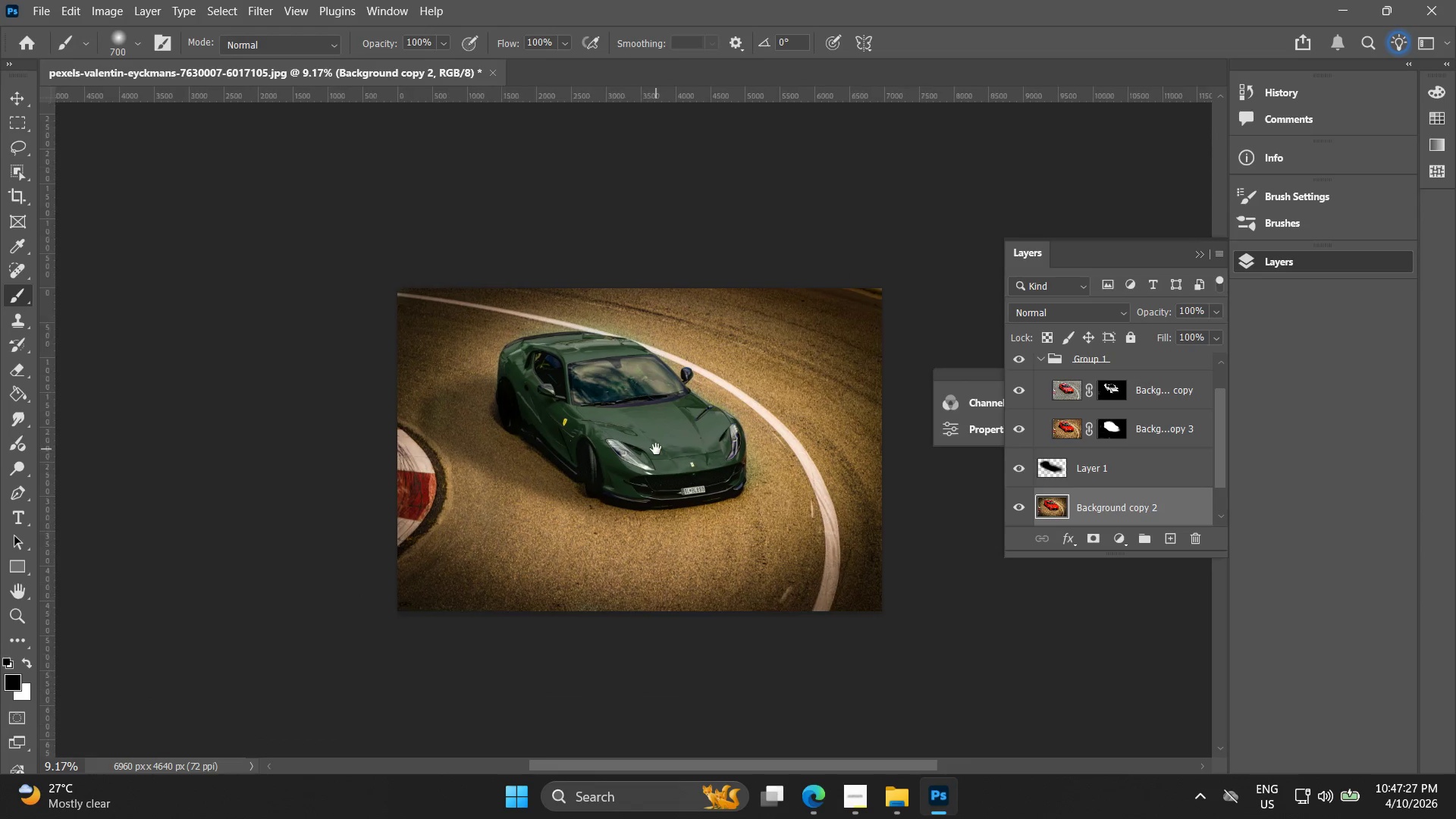 
hold_key(key=Space, duration=0.56)
 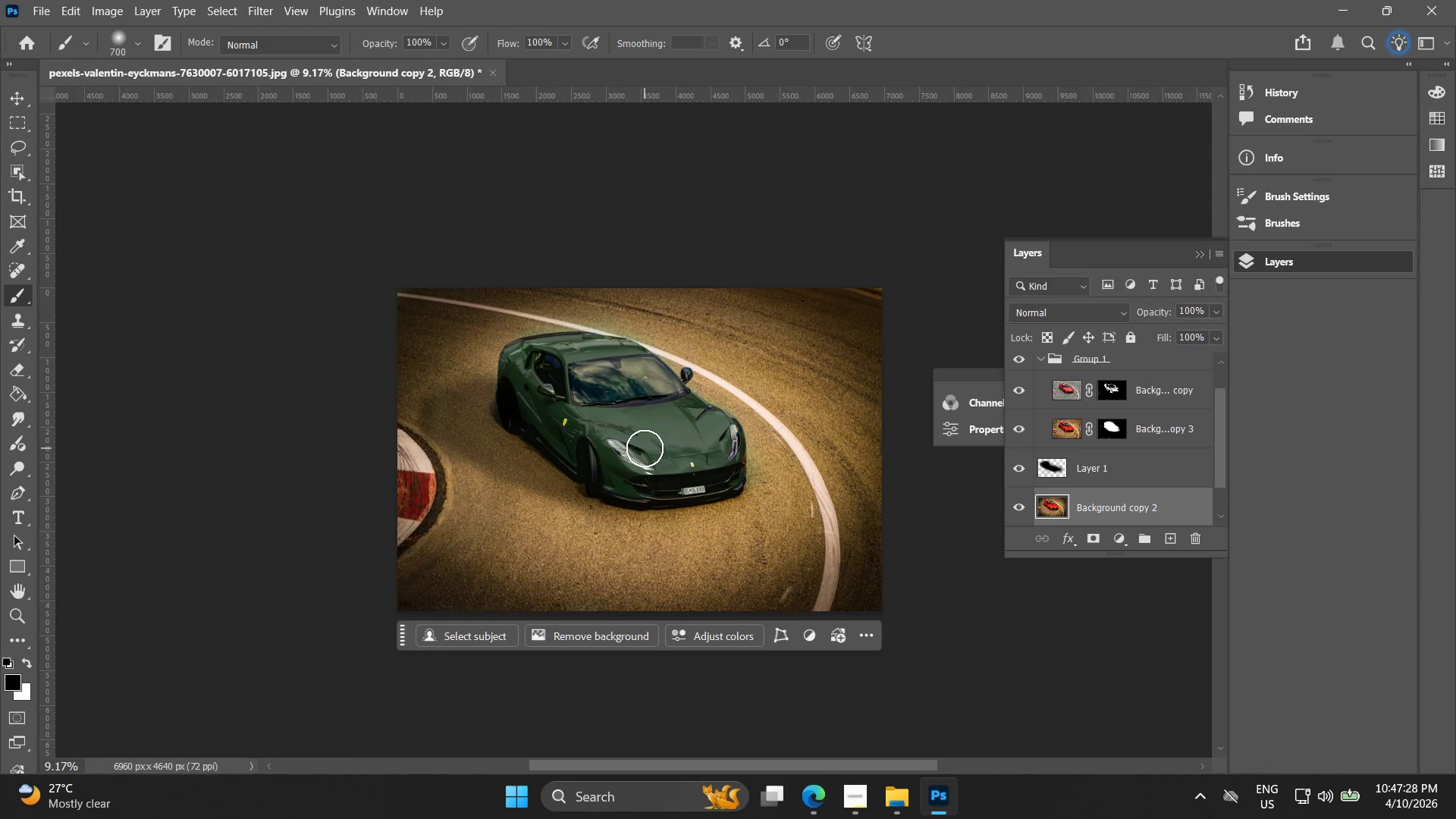 
scroll: coordinate [595, 416], scroll_direction: down, amount: 3.0
 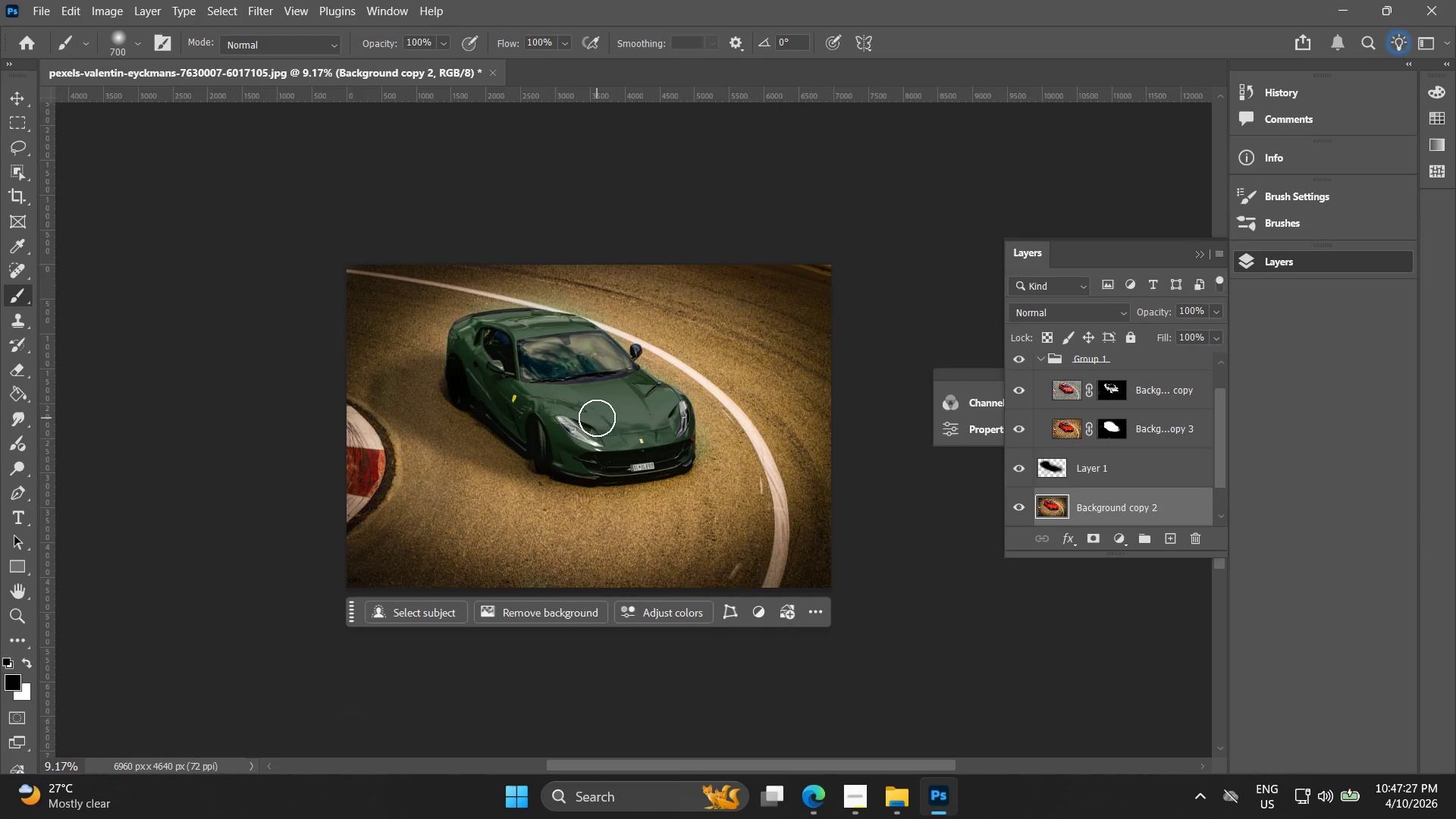 
left_click_drag(start_coordinate=[605, 425], to_coordinate=[656, 449])